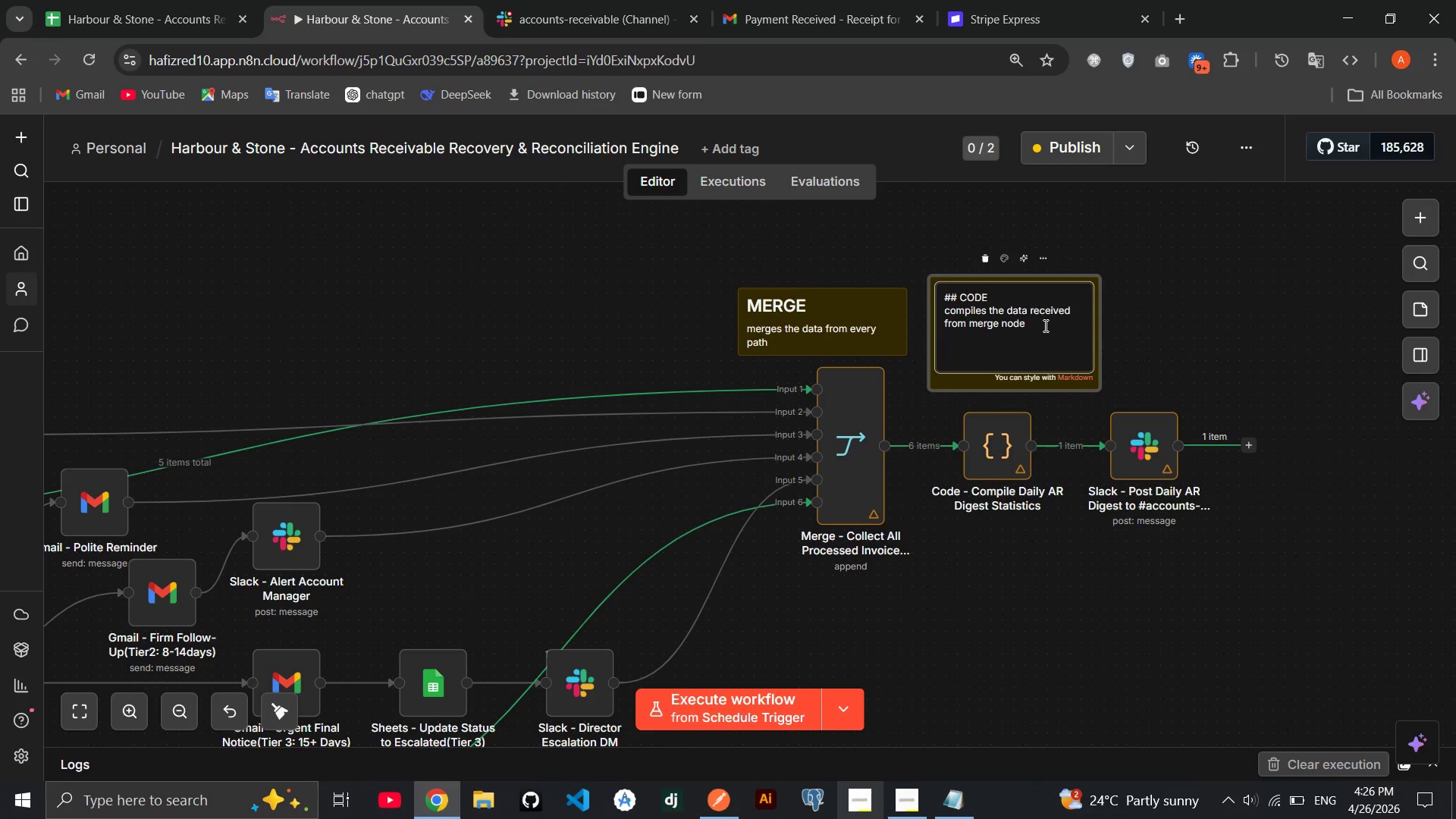 
wait(5.12)
 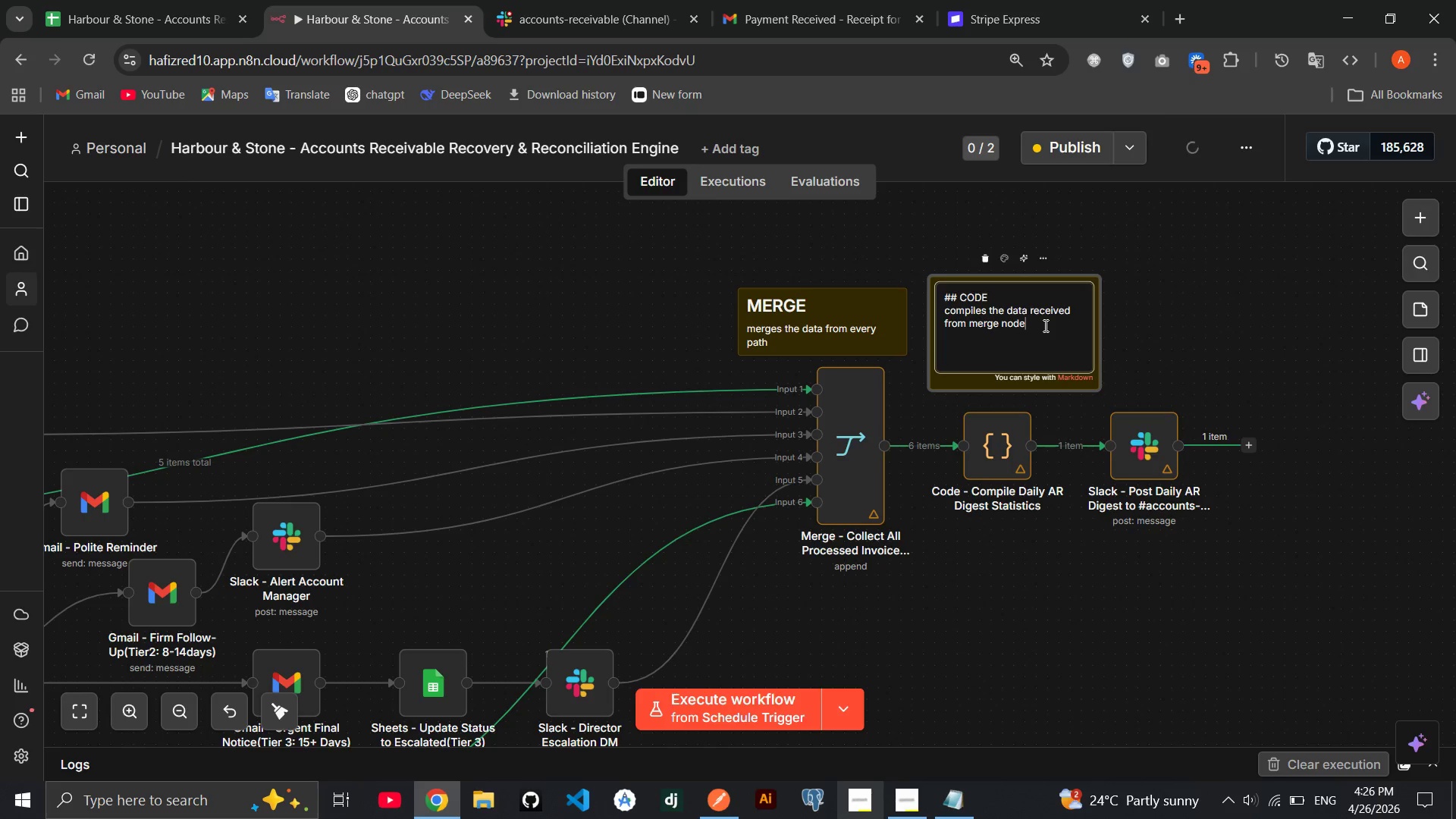 
left_click([1156, 357])
 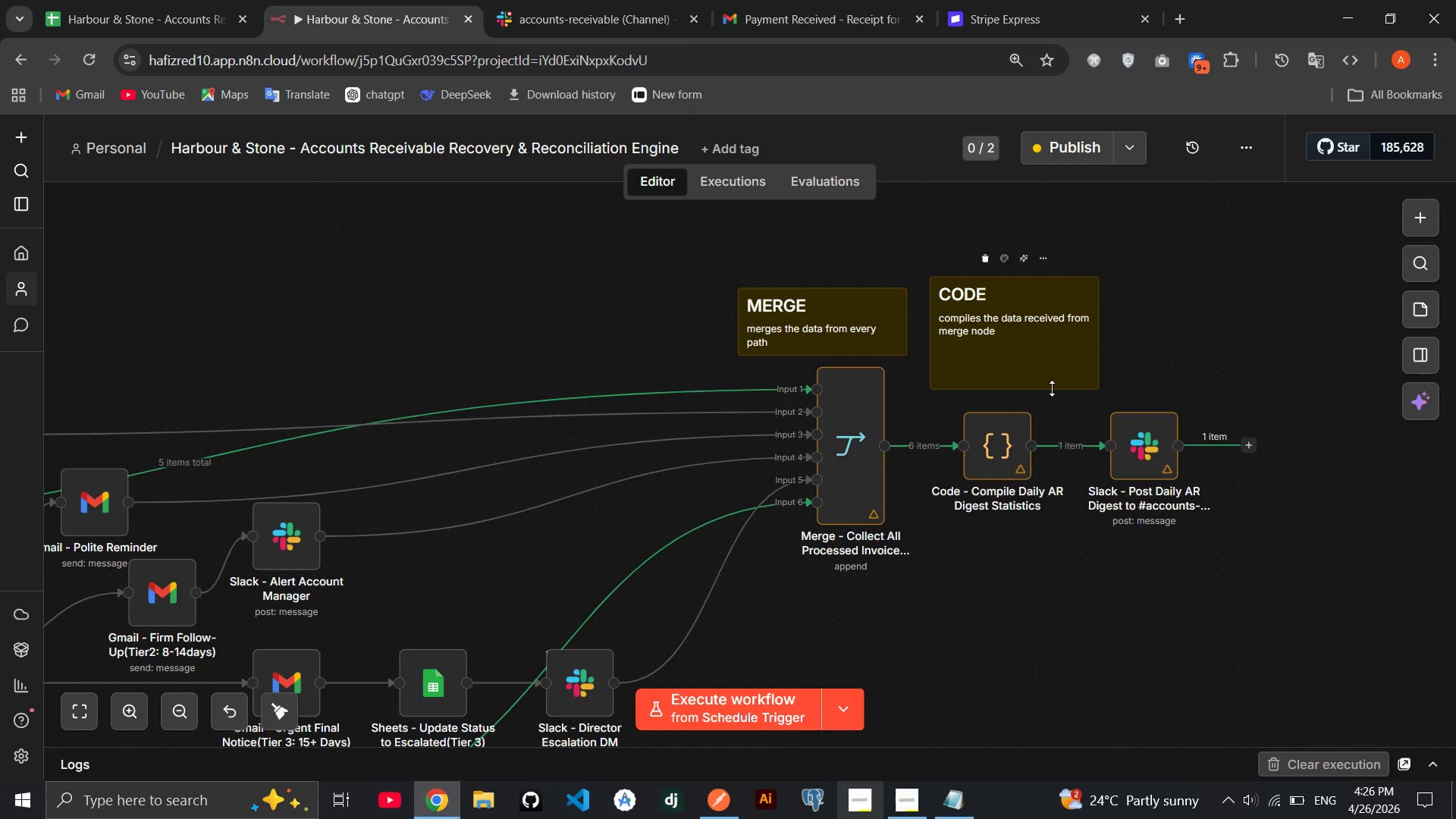 
left_click_drag(start_coordinate=[1051, 390], to_coordinate=[1045, 356])
 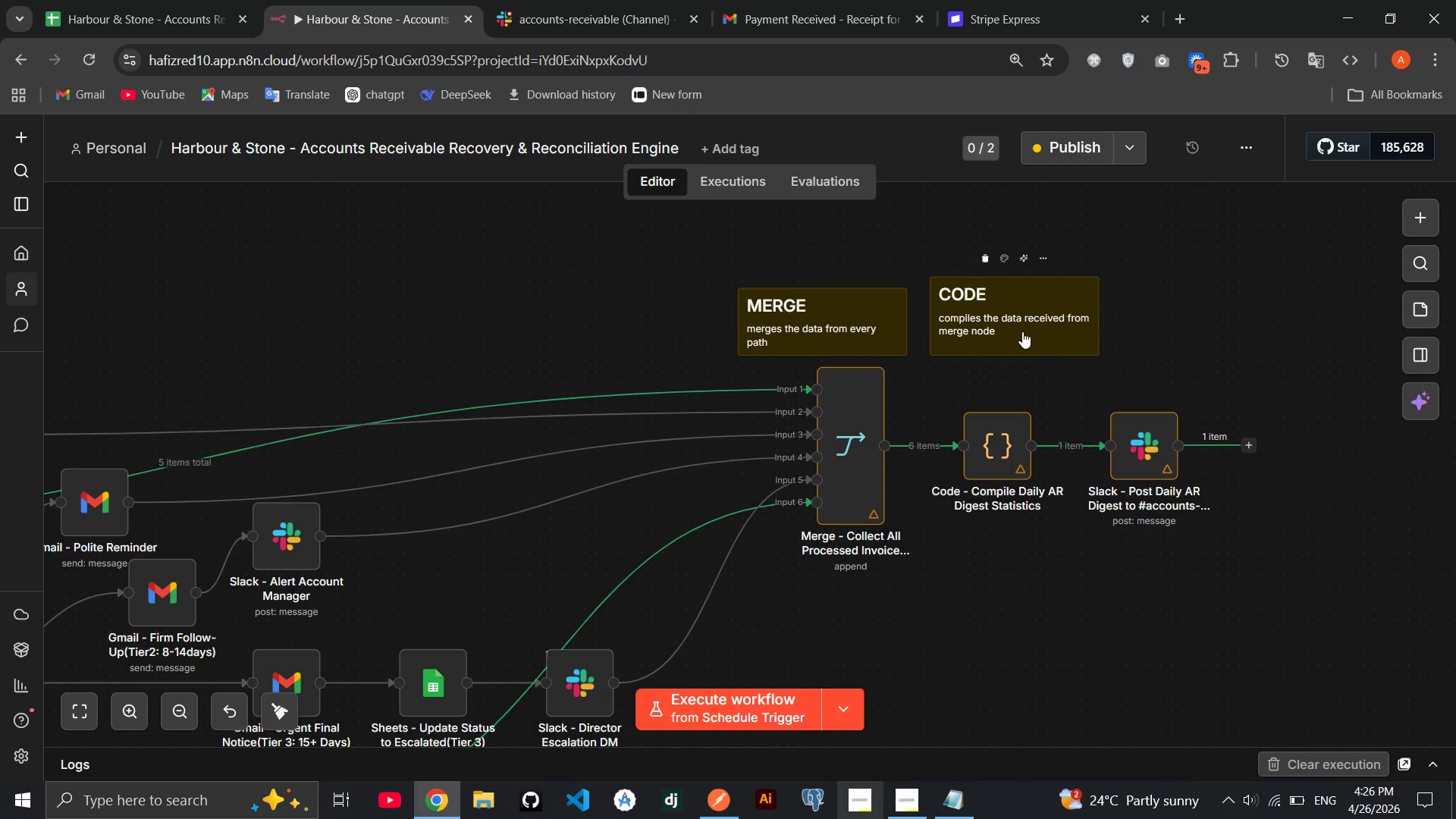 
left_click_drag(start_coordinate=[1022, 331], to_coordinate=[1014, 399])
 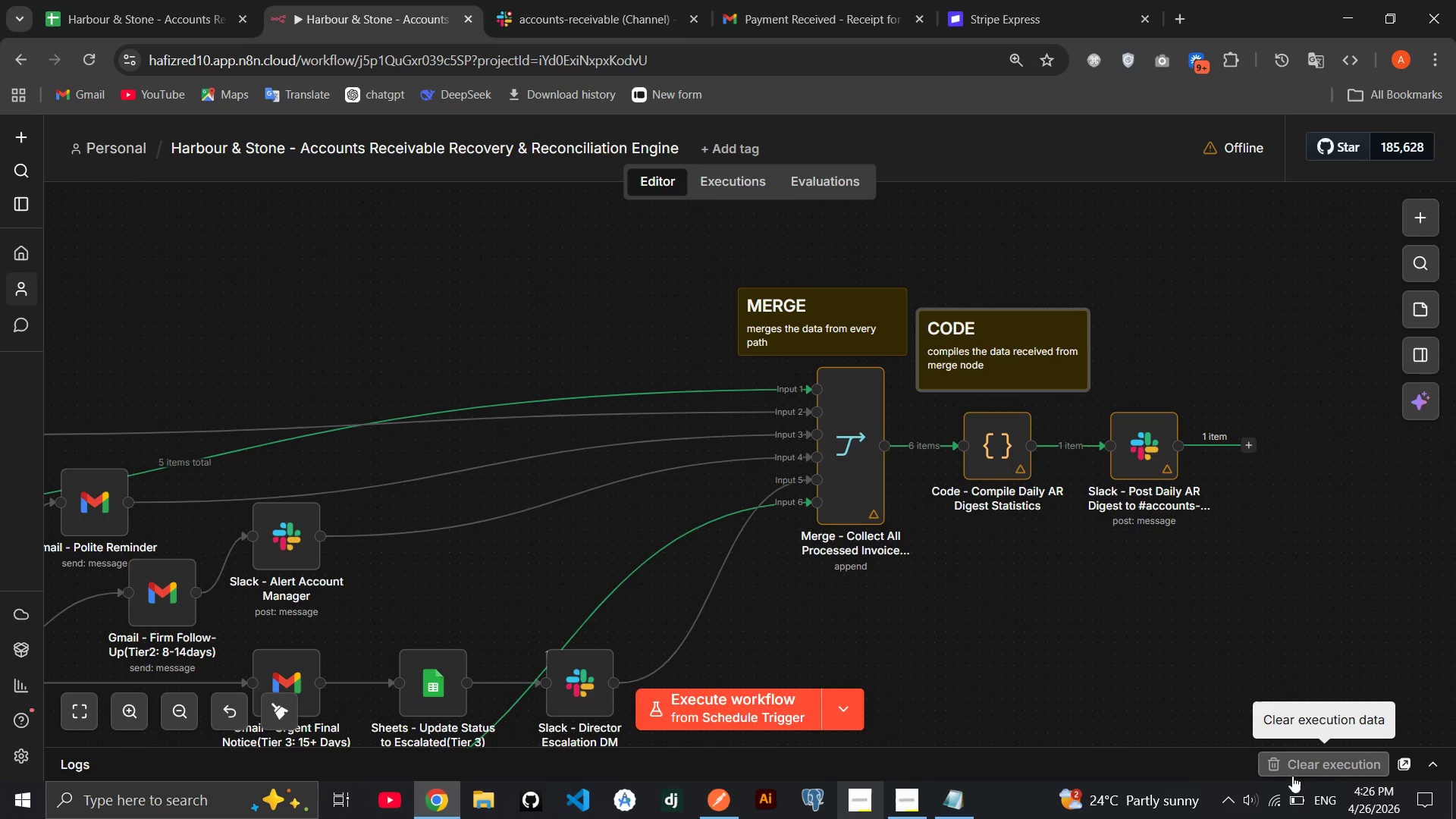 
left_click([1282, 800])
 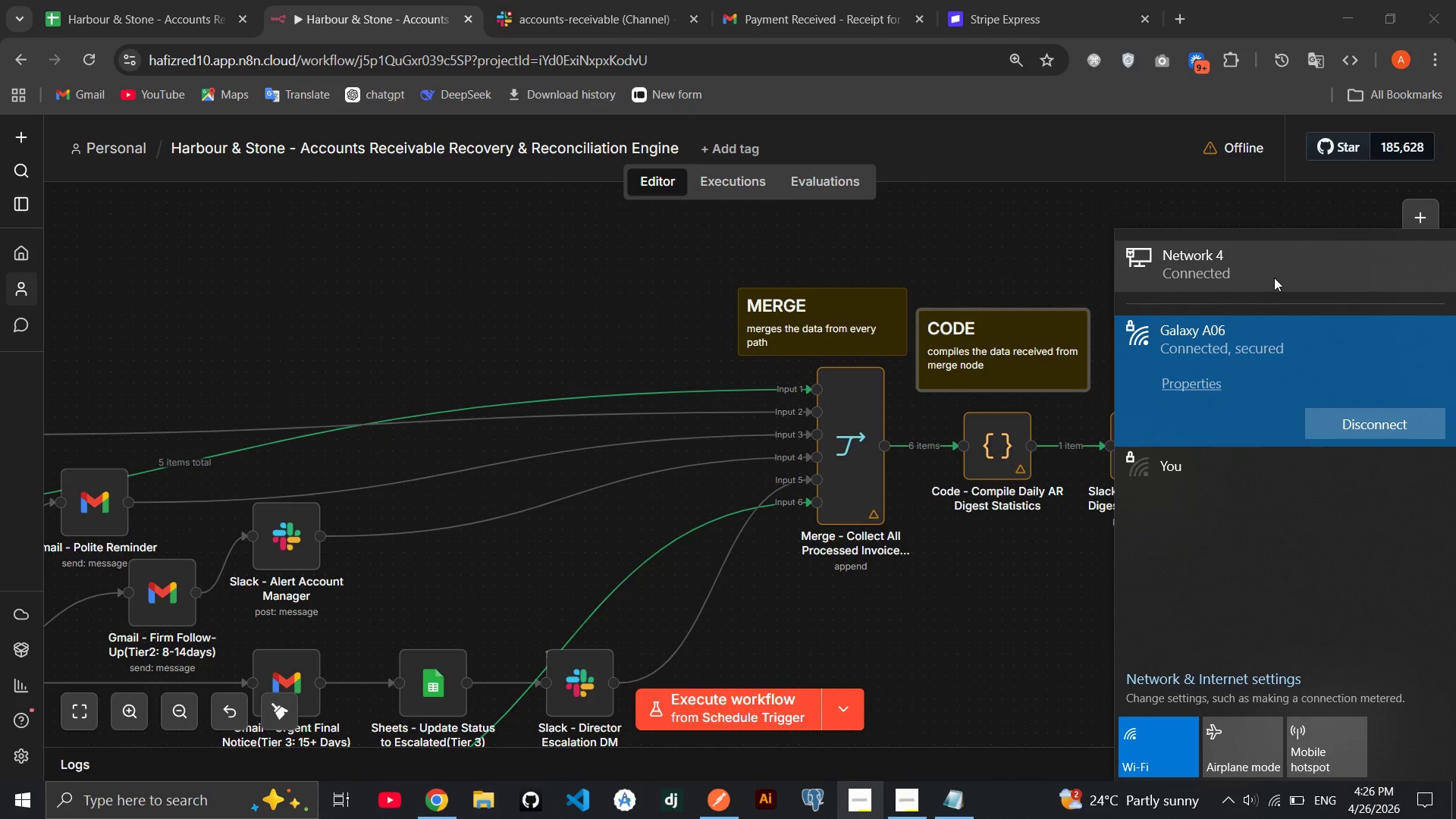 
left_click([1074, 256])
 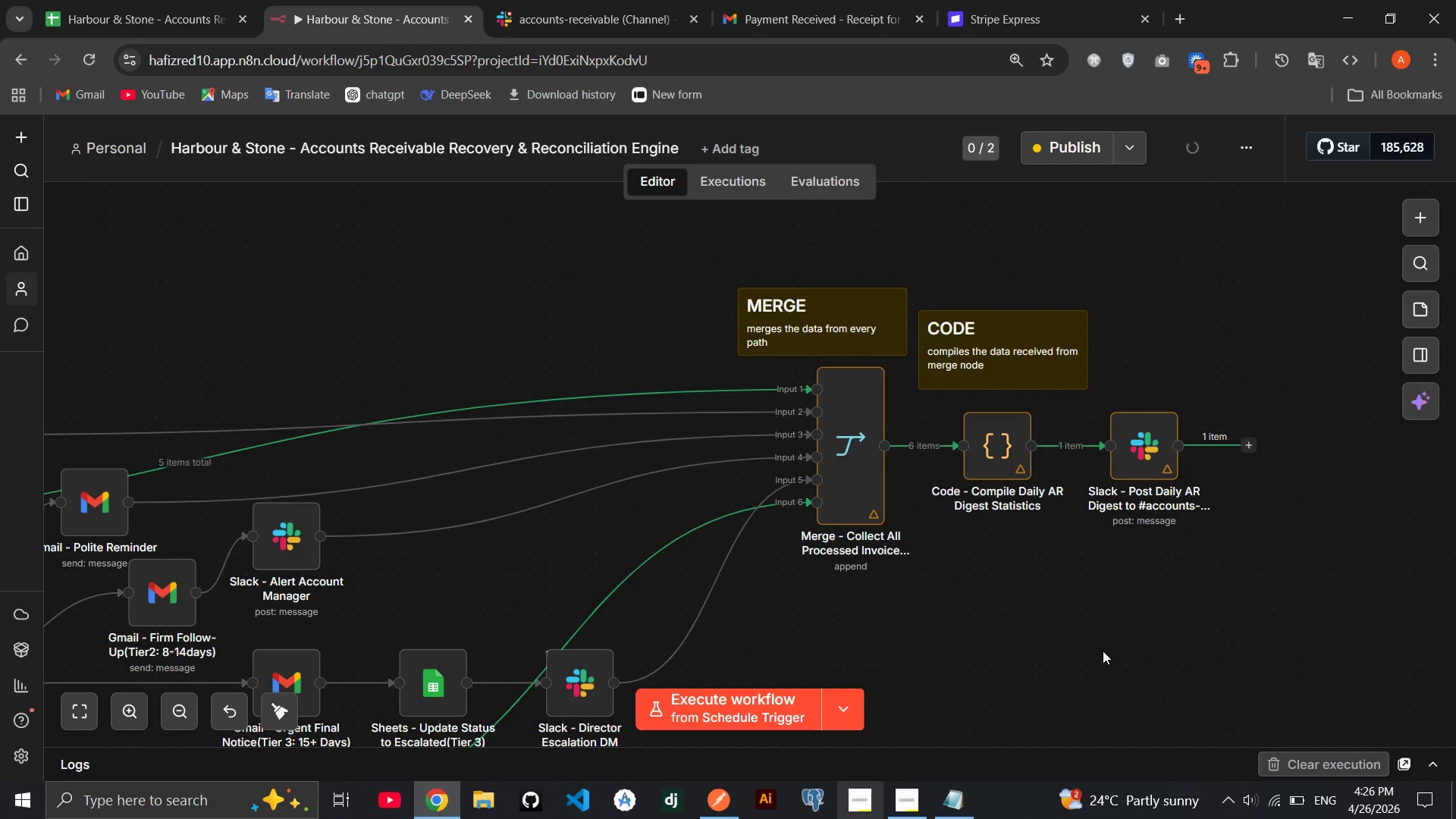 
wait(9.02)
 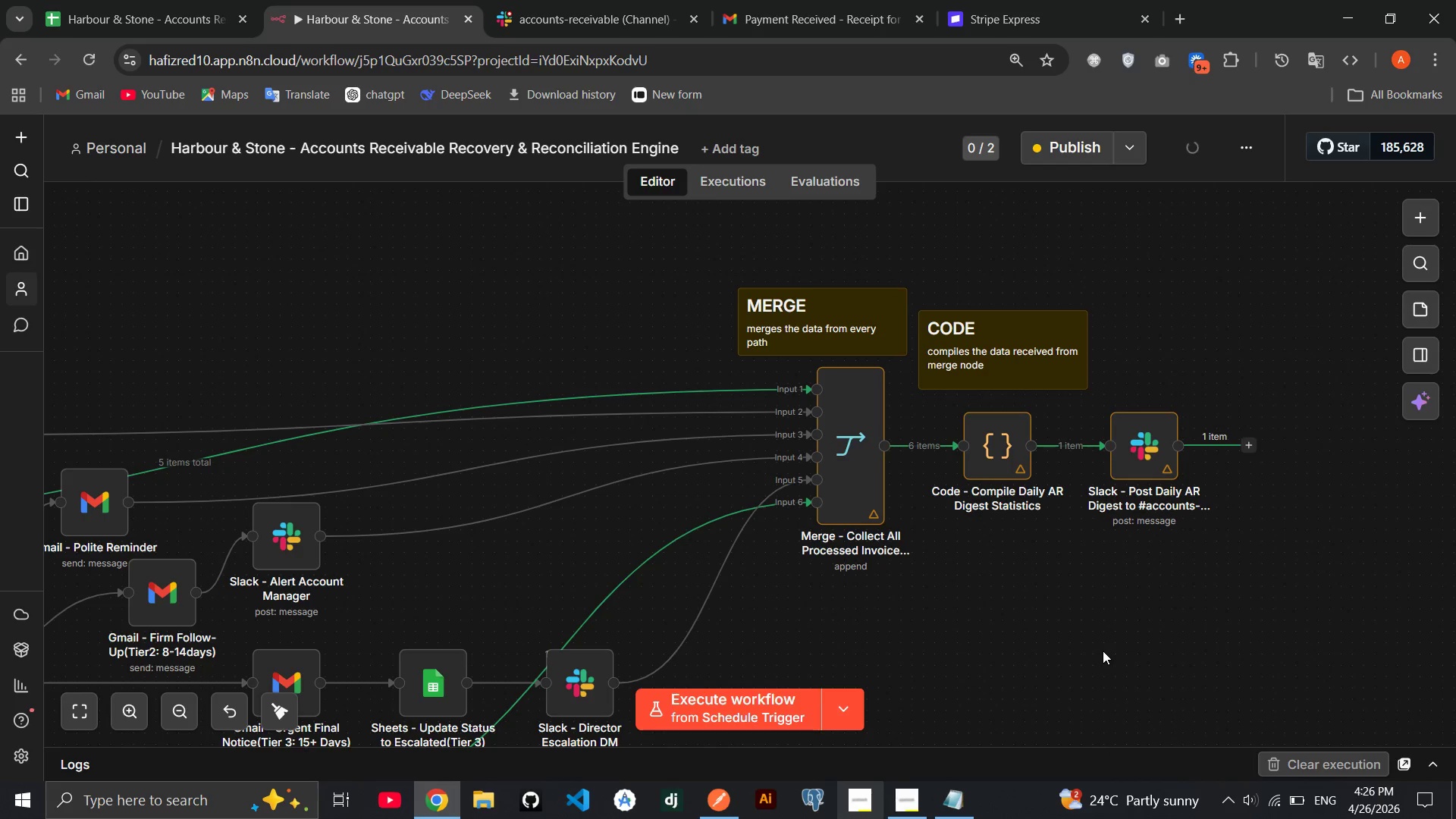 
left_click([1416, 324])
 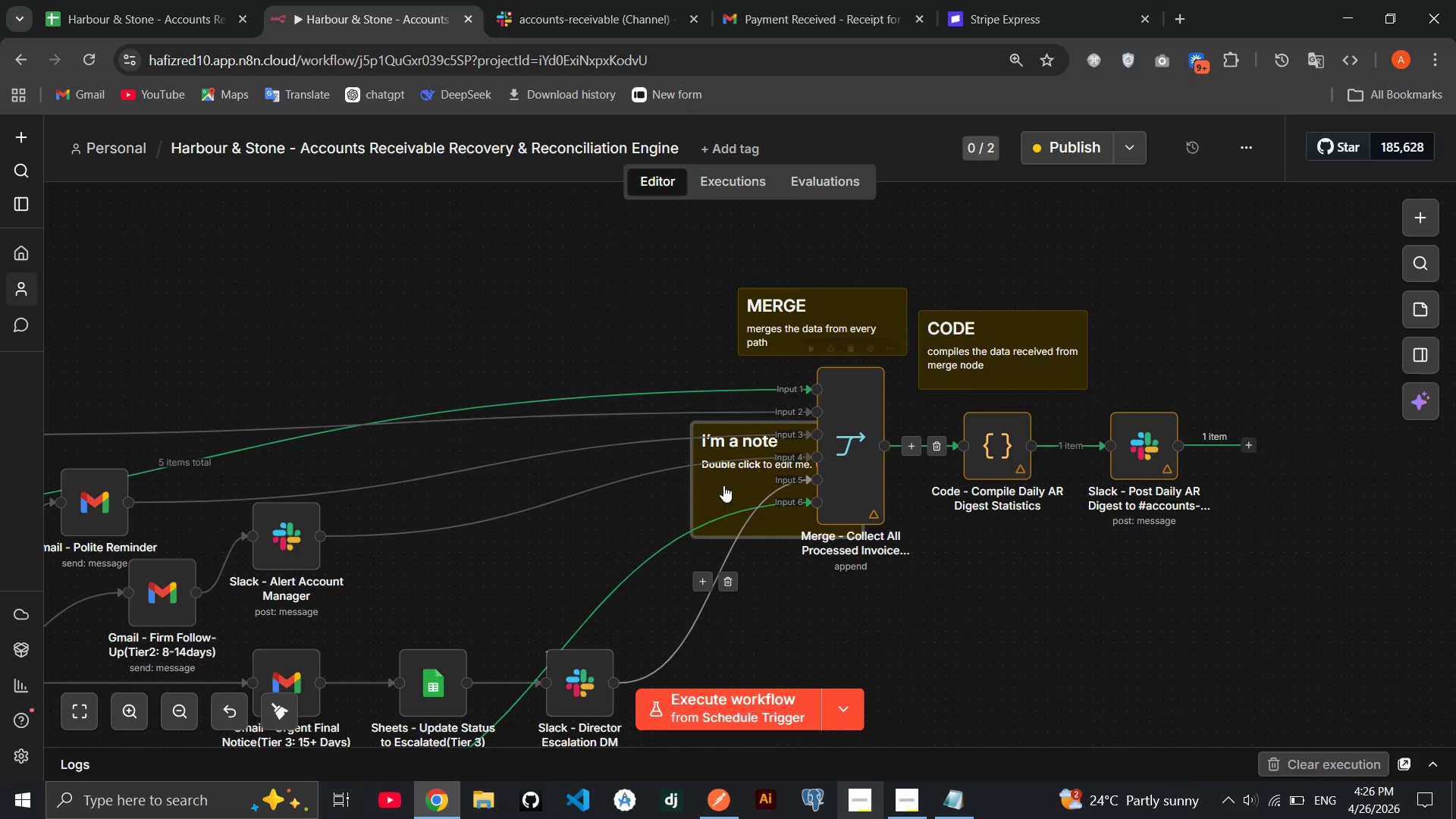 
left_click_drag(start_coordinate=[723, 485], to_coordinate=[1154, 348])
 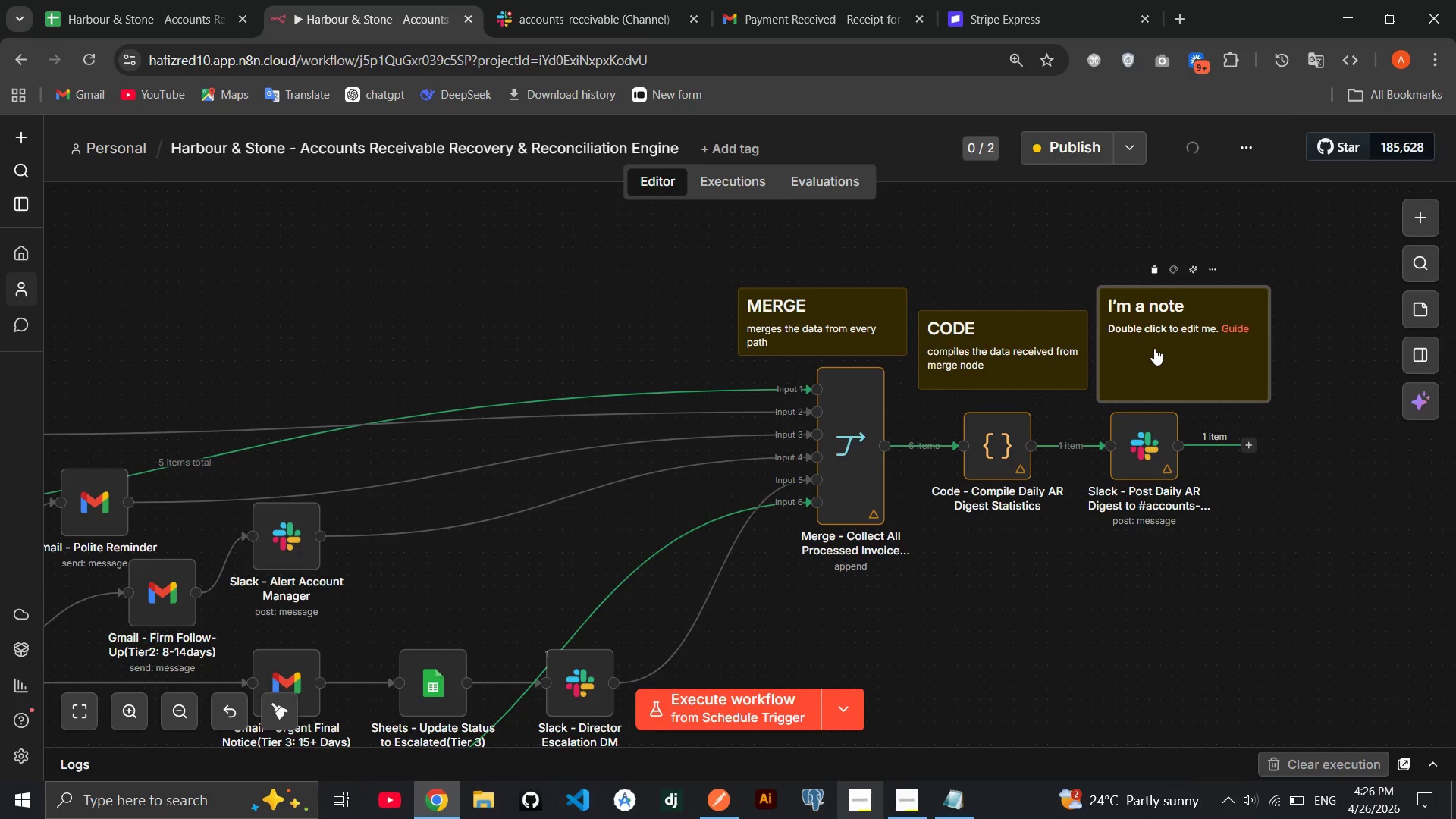 
double_click([1154, 348])
 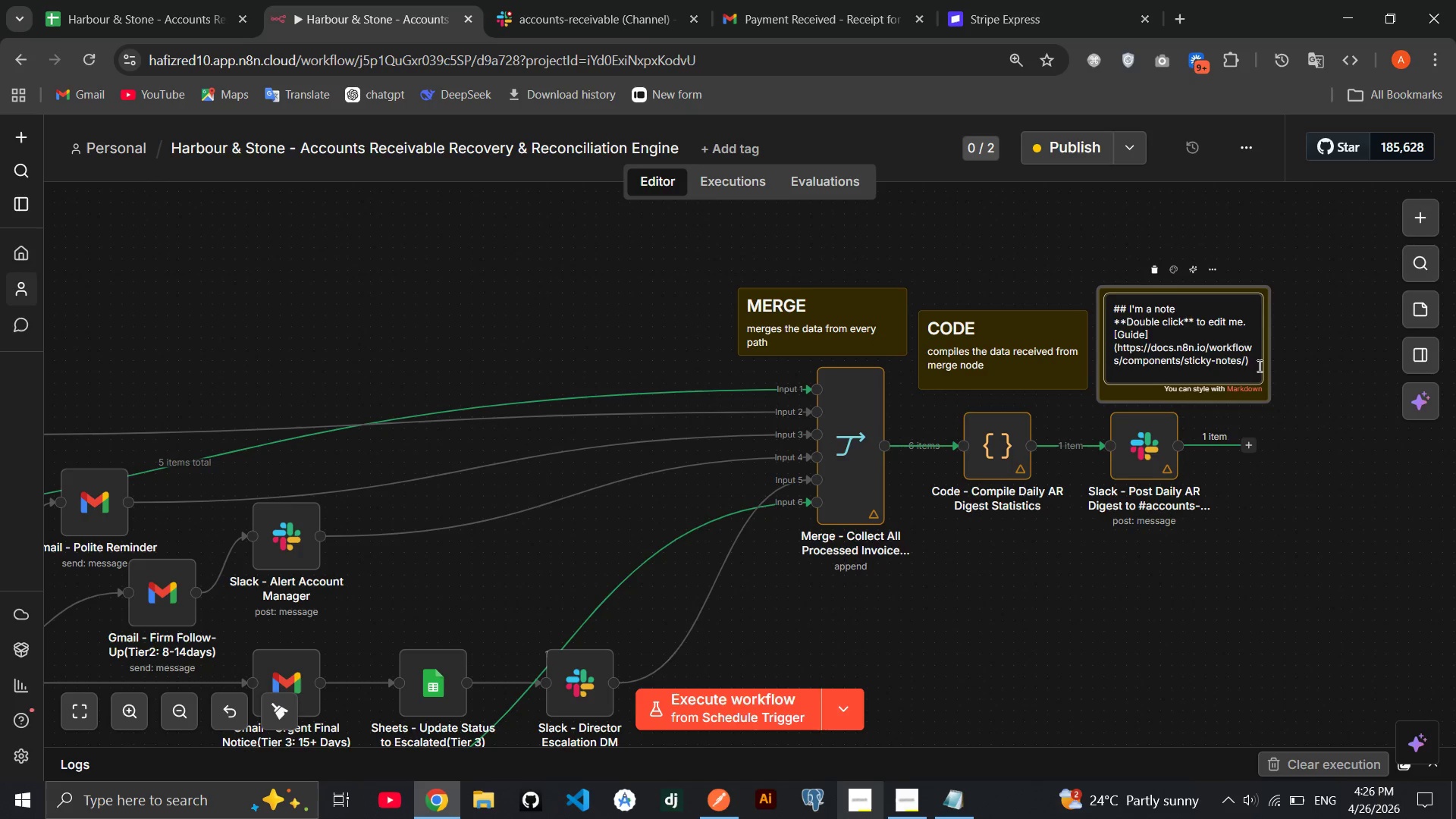 
left_click_drag(start_coordinate=[1254, 362], to_coordinate=[1129, 306])
 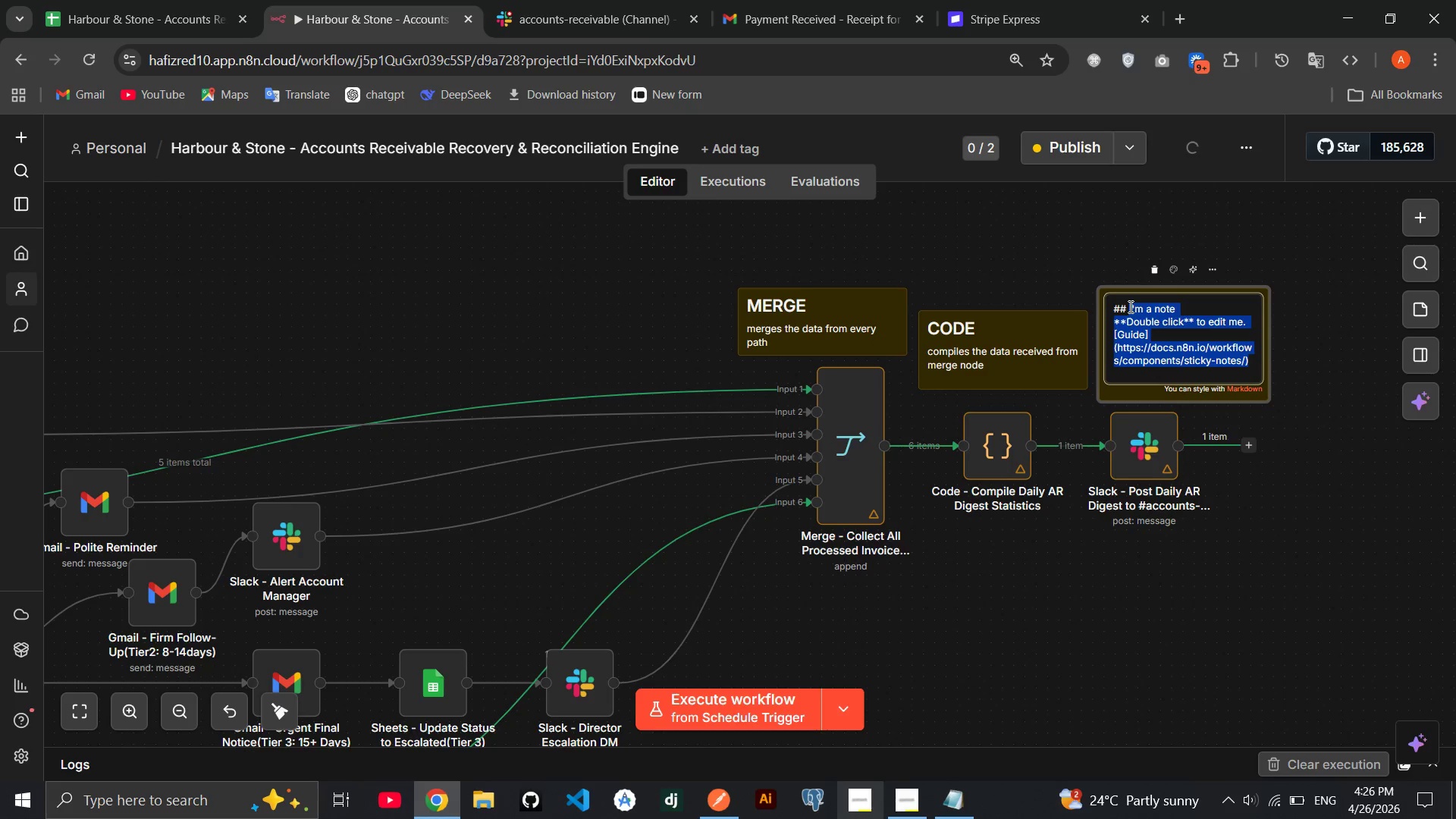 
key(Backspace)
 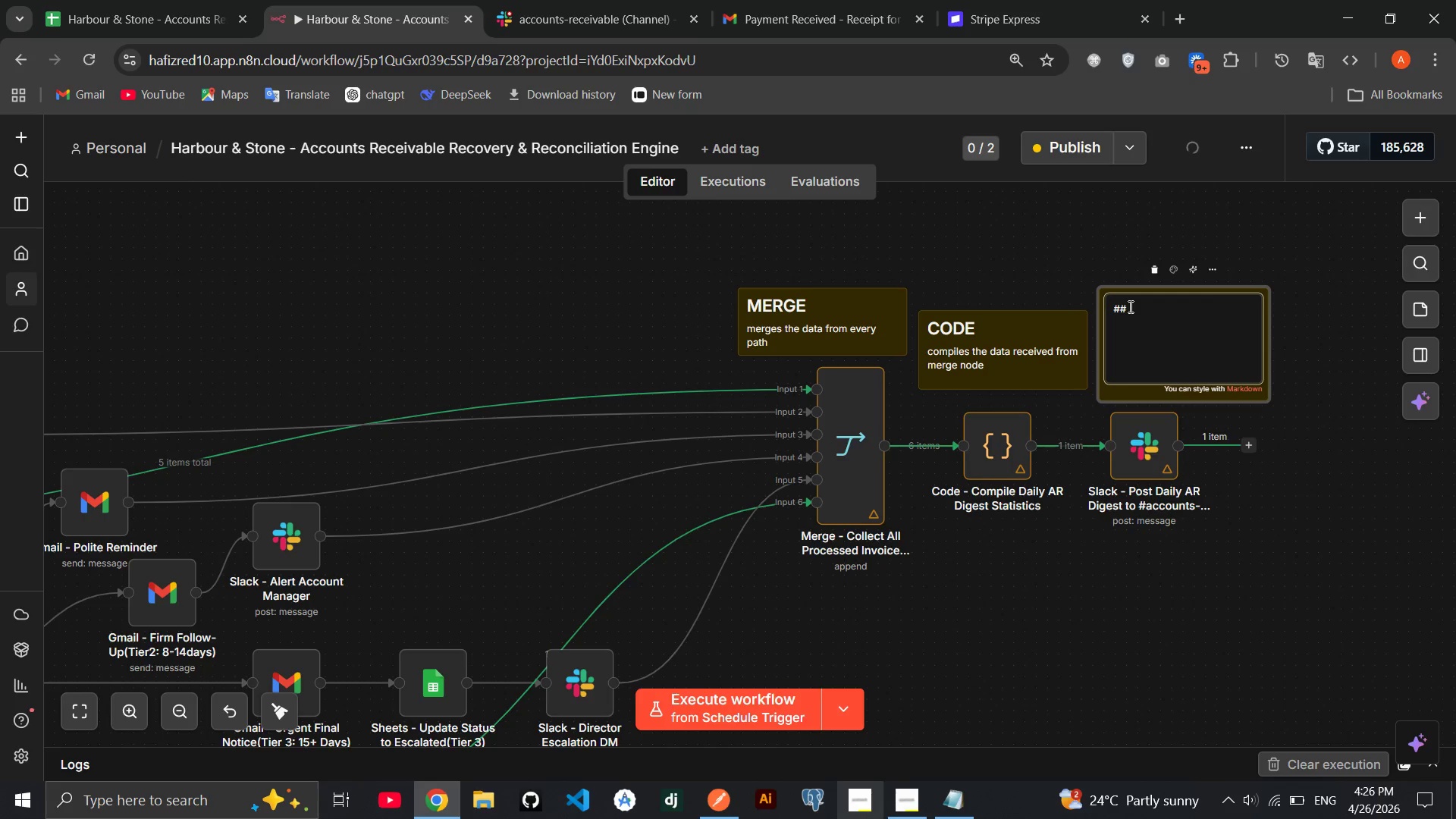 
type(SLACK)
 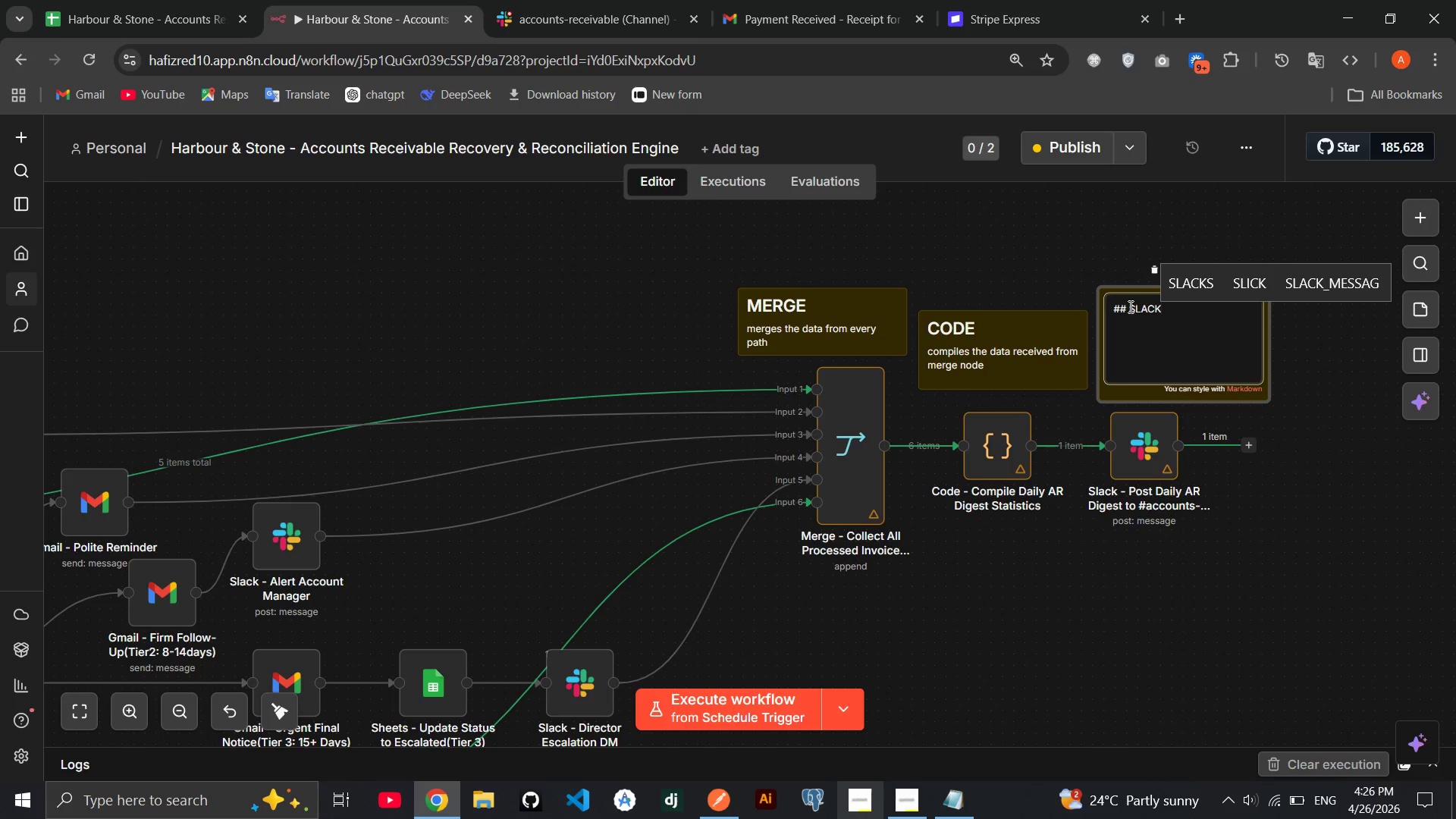 
key(Enter)
 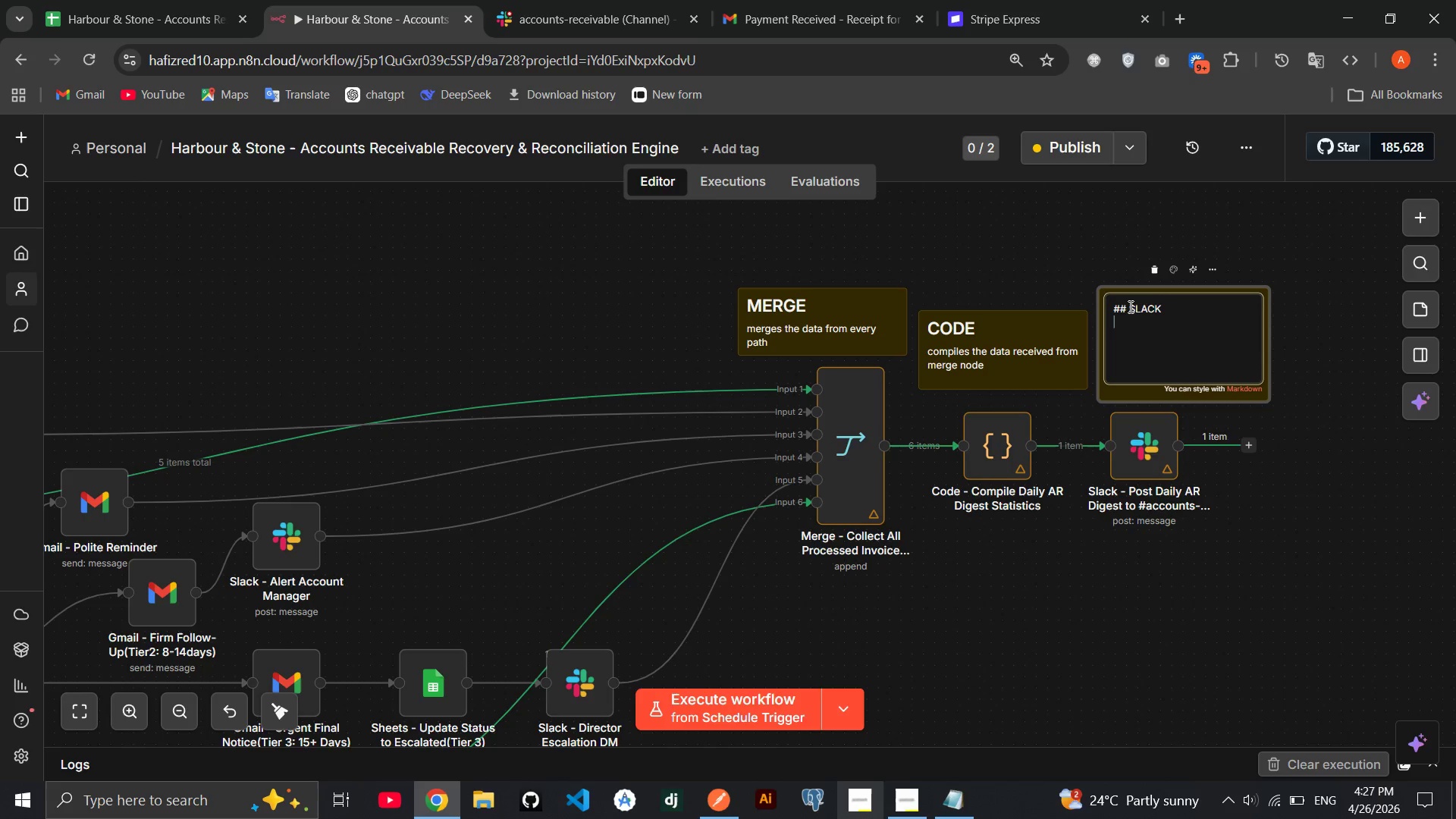 
type(Posts daily summary)
 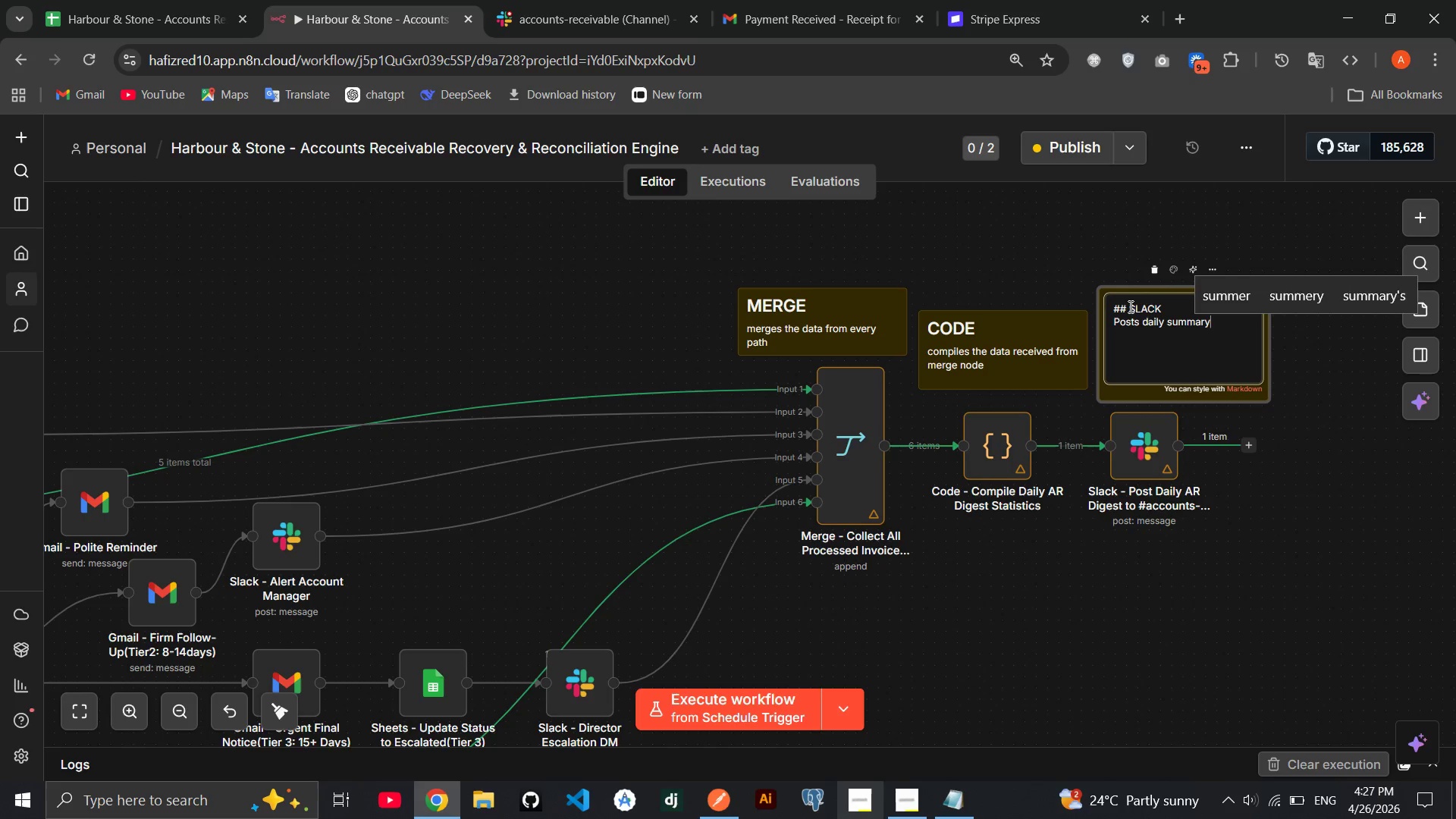 
key(Enter)
 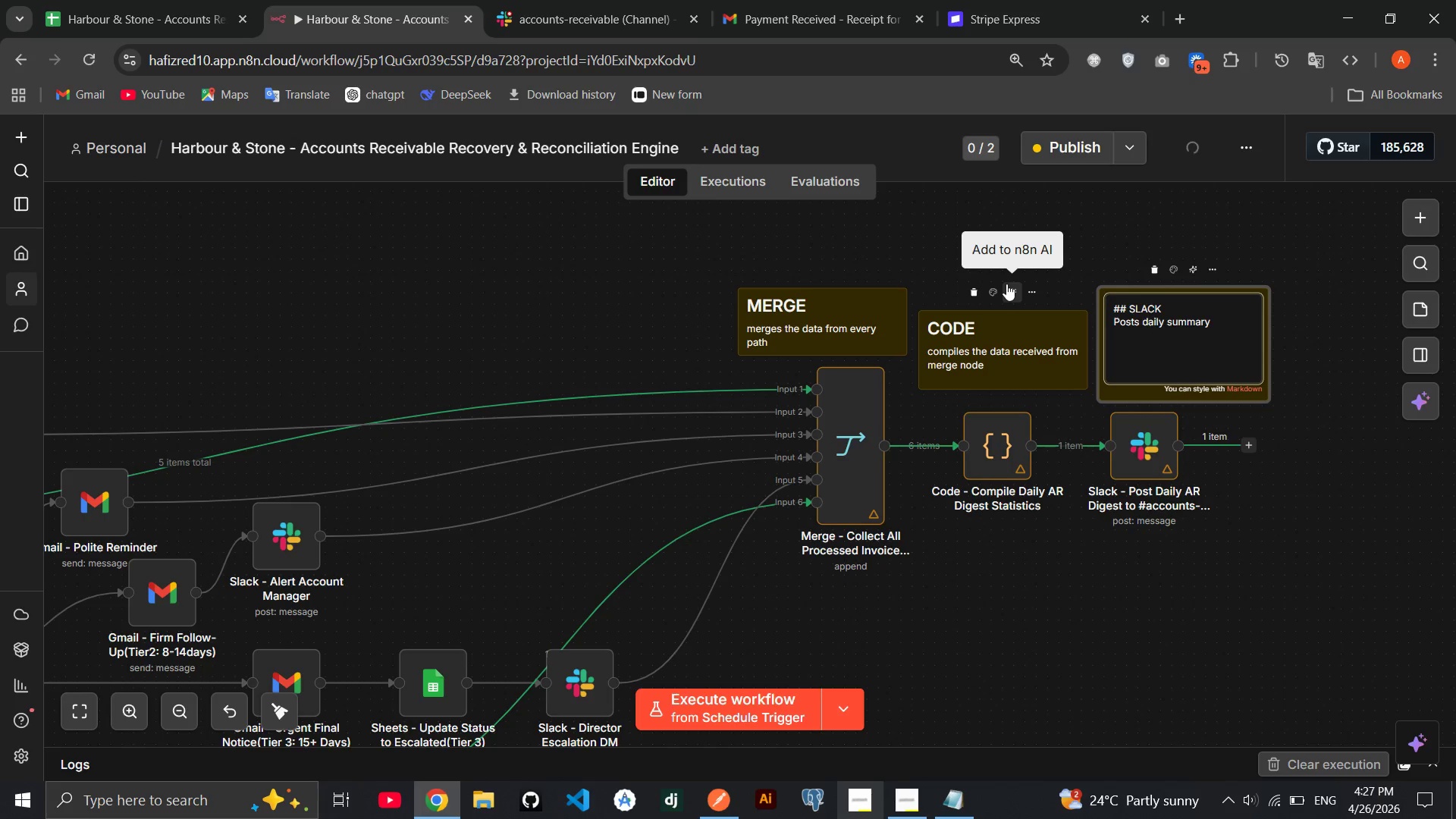 
left_click([905, 262])
 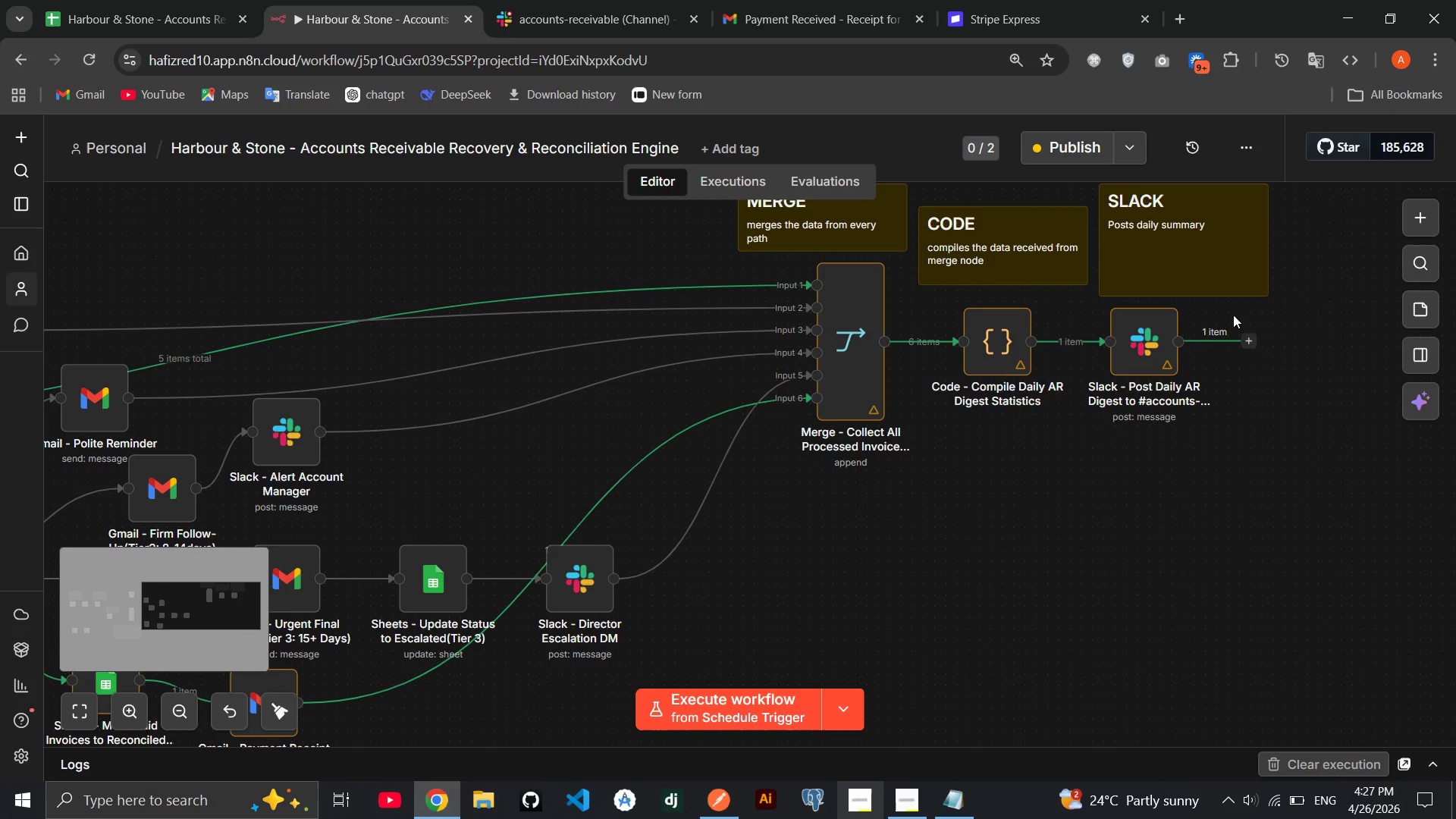 
left_click_drag(start_coordinate=[1220, 299], to_coordinate=[1202, 216])
 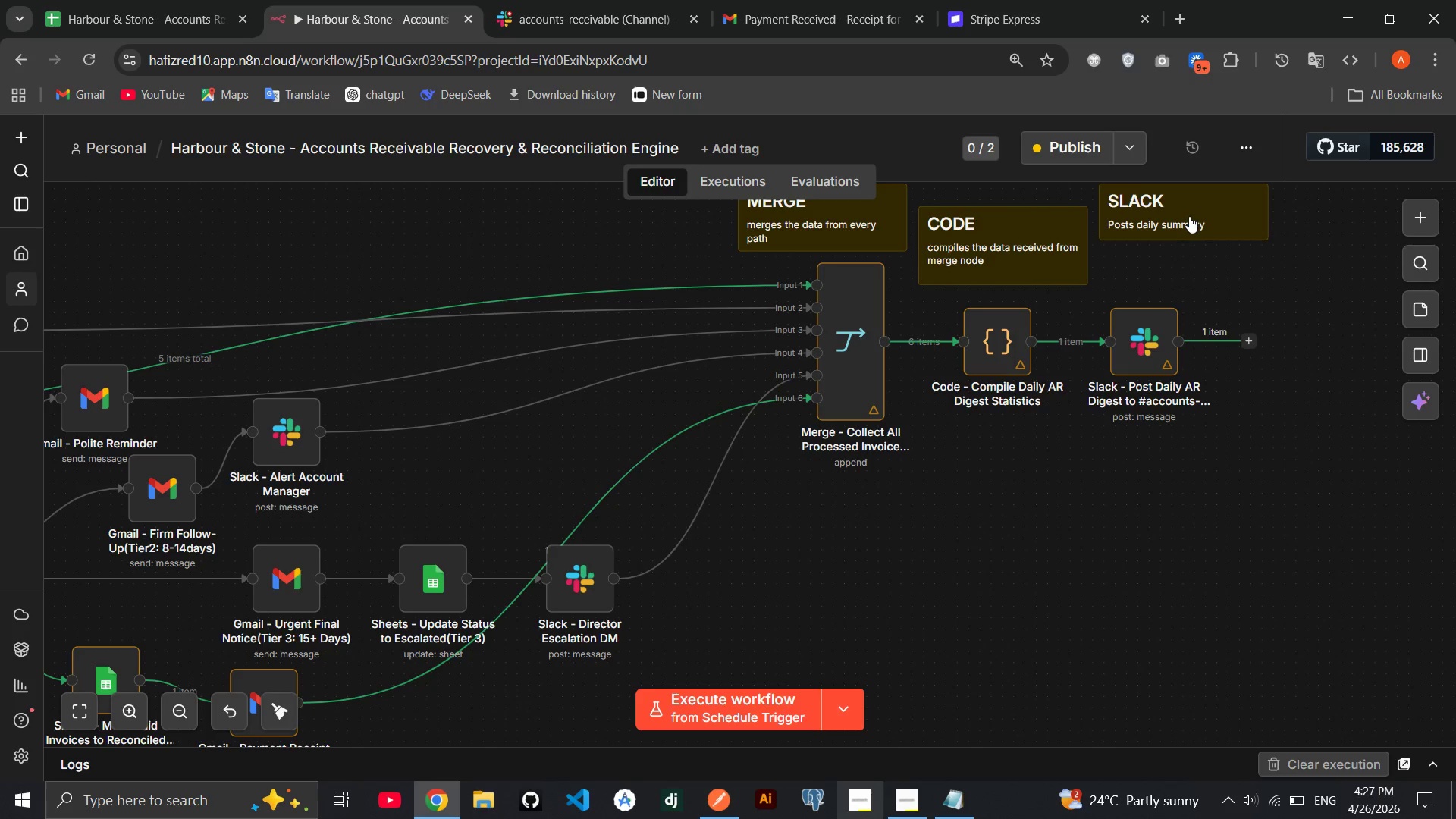 
left_click_drag(start_coordinate=[1189, 216], to_coordinate=[1192, 283])
 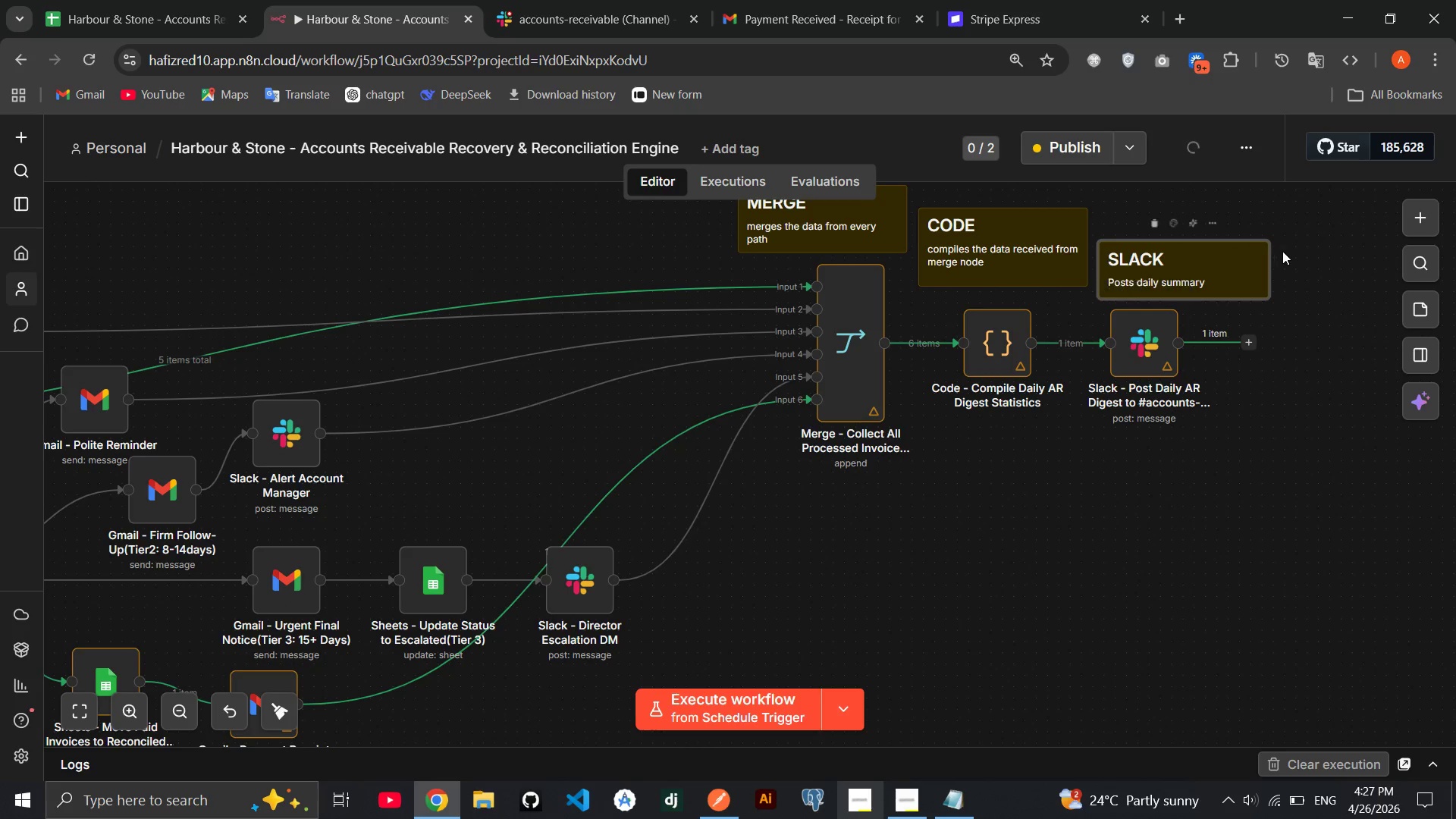 
left_click([1283, 251])
 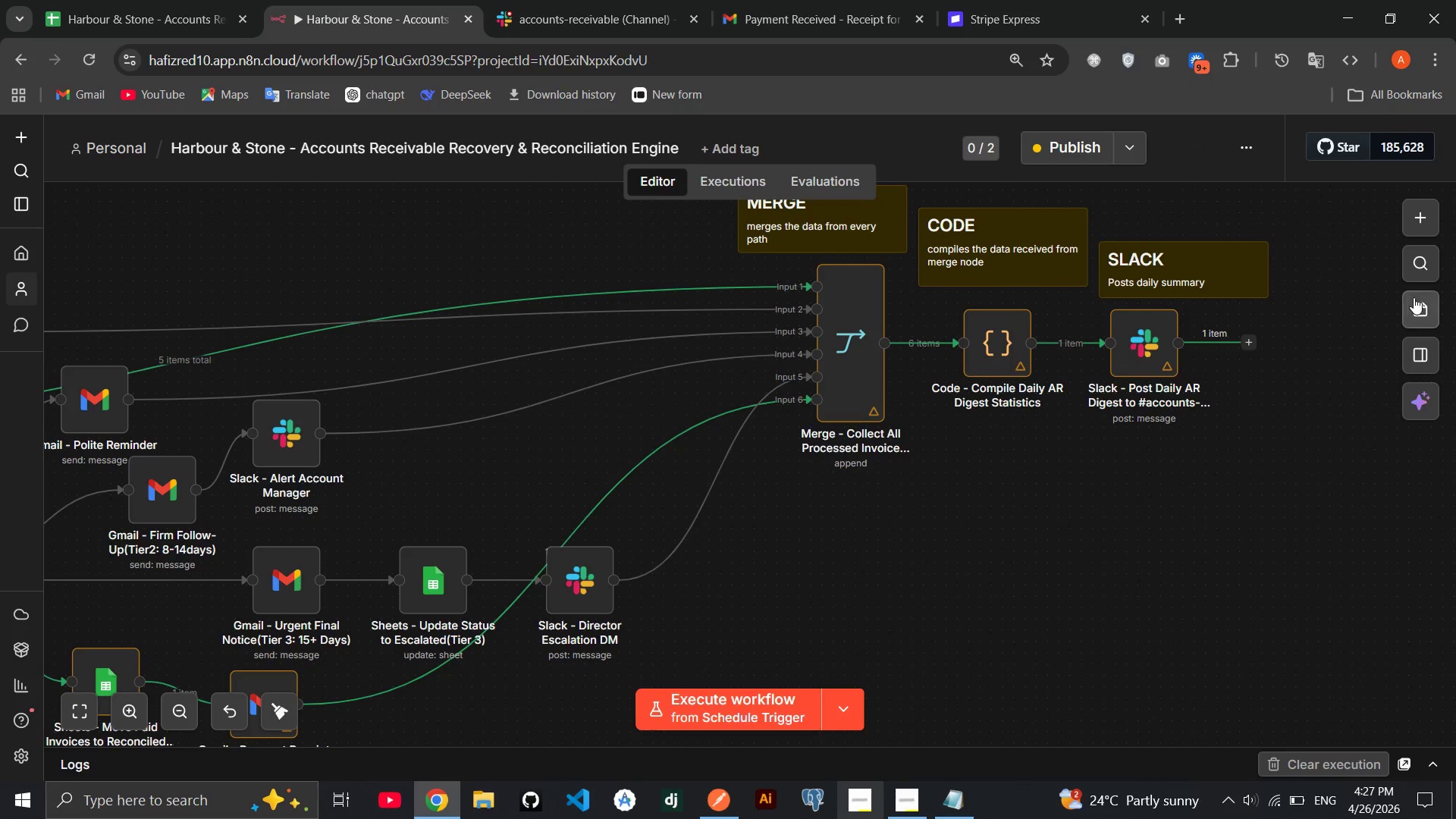 
left_click([1415, 297])
 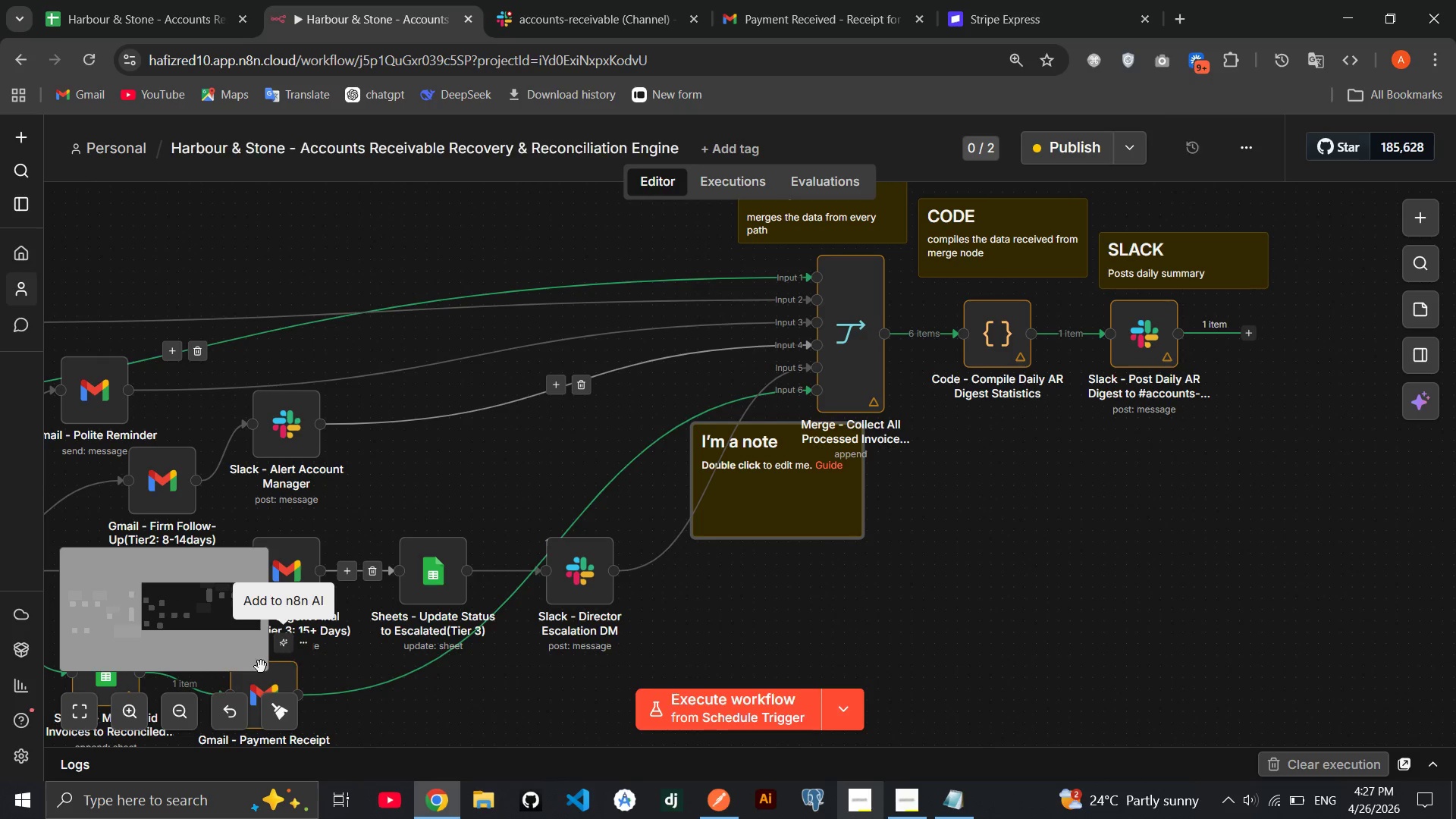 
double_click([184, 699])
 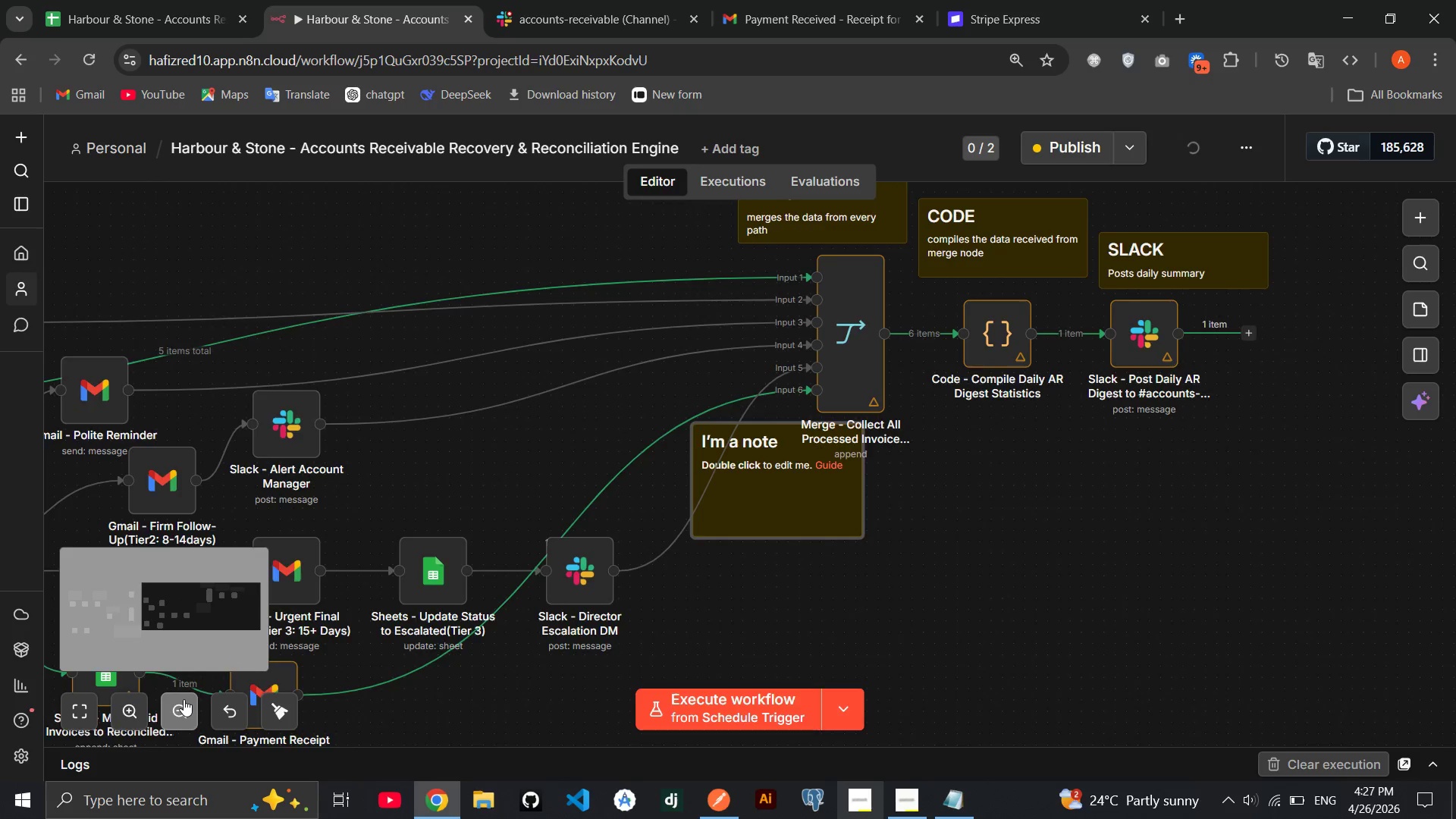 
triple_click([184, 699])
 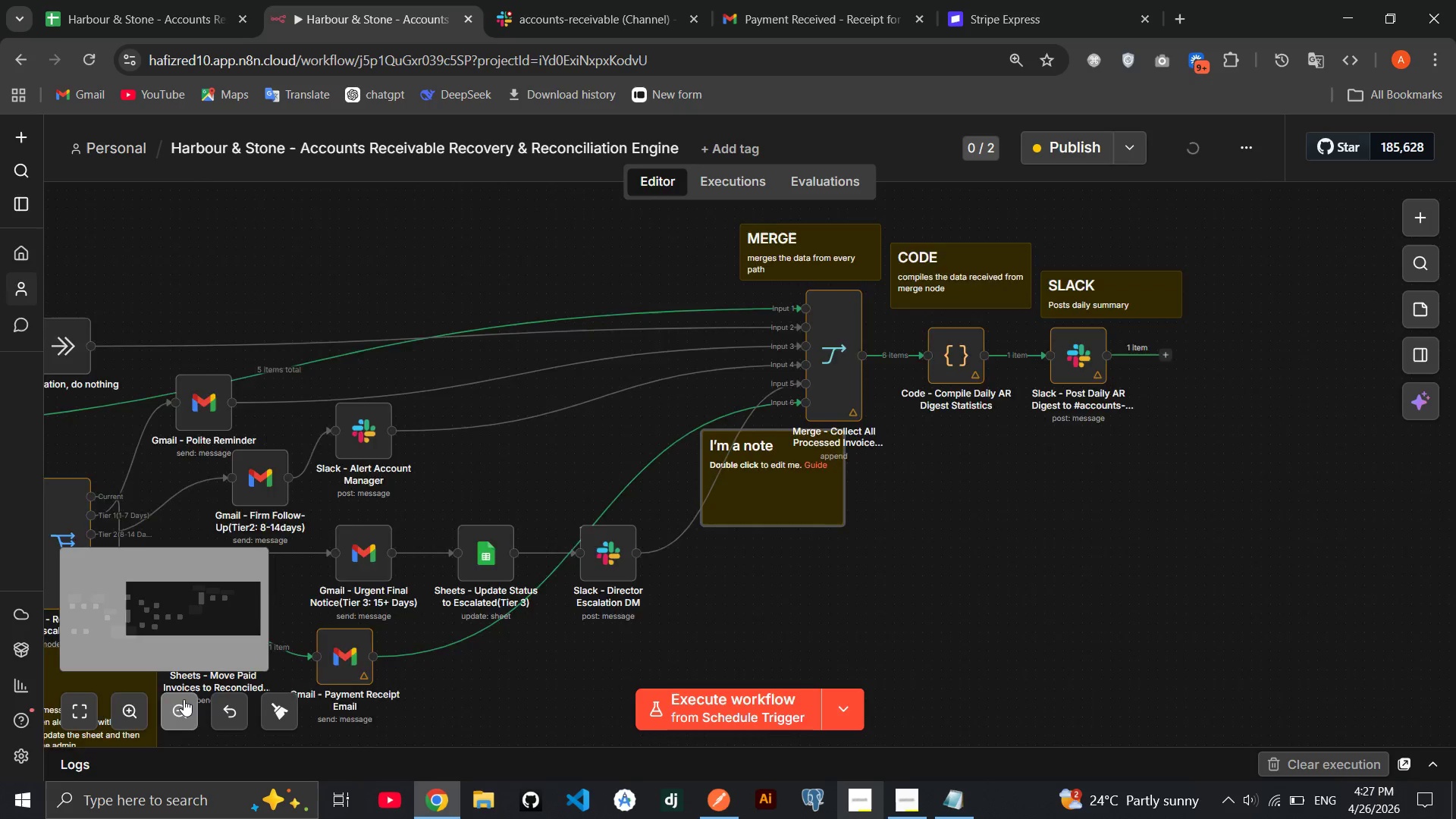 
triple_click([184, 699])
 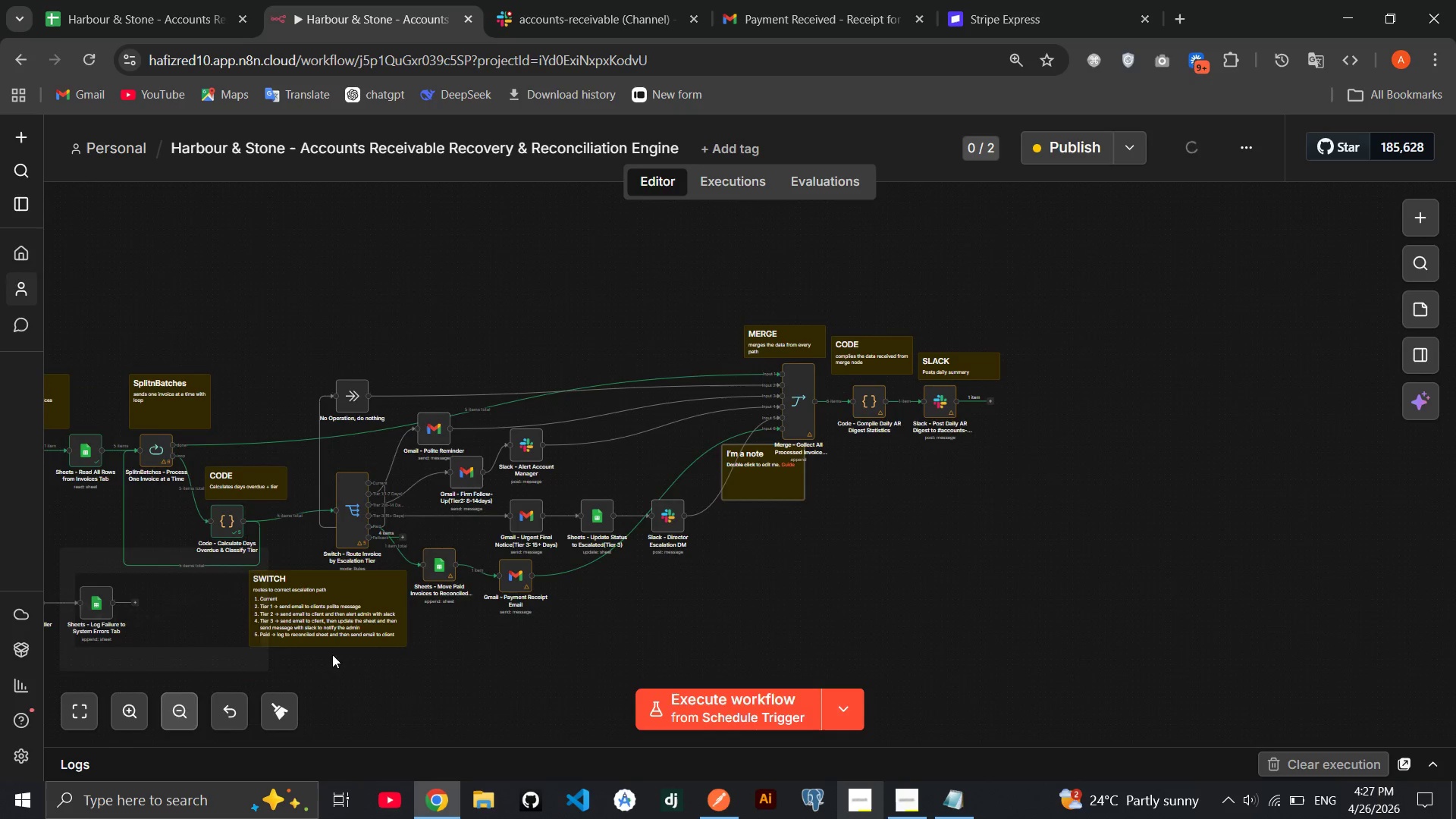 
mouse_move([626, 607])
 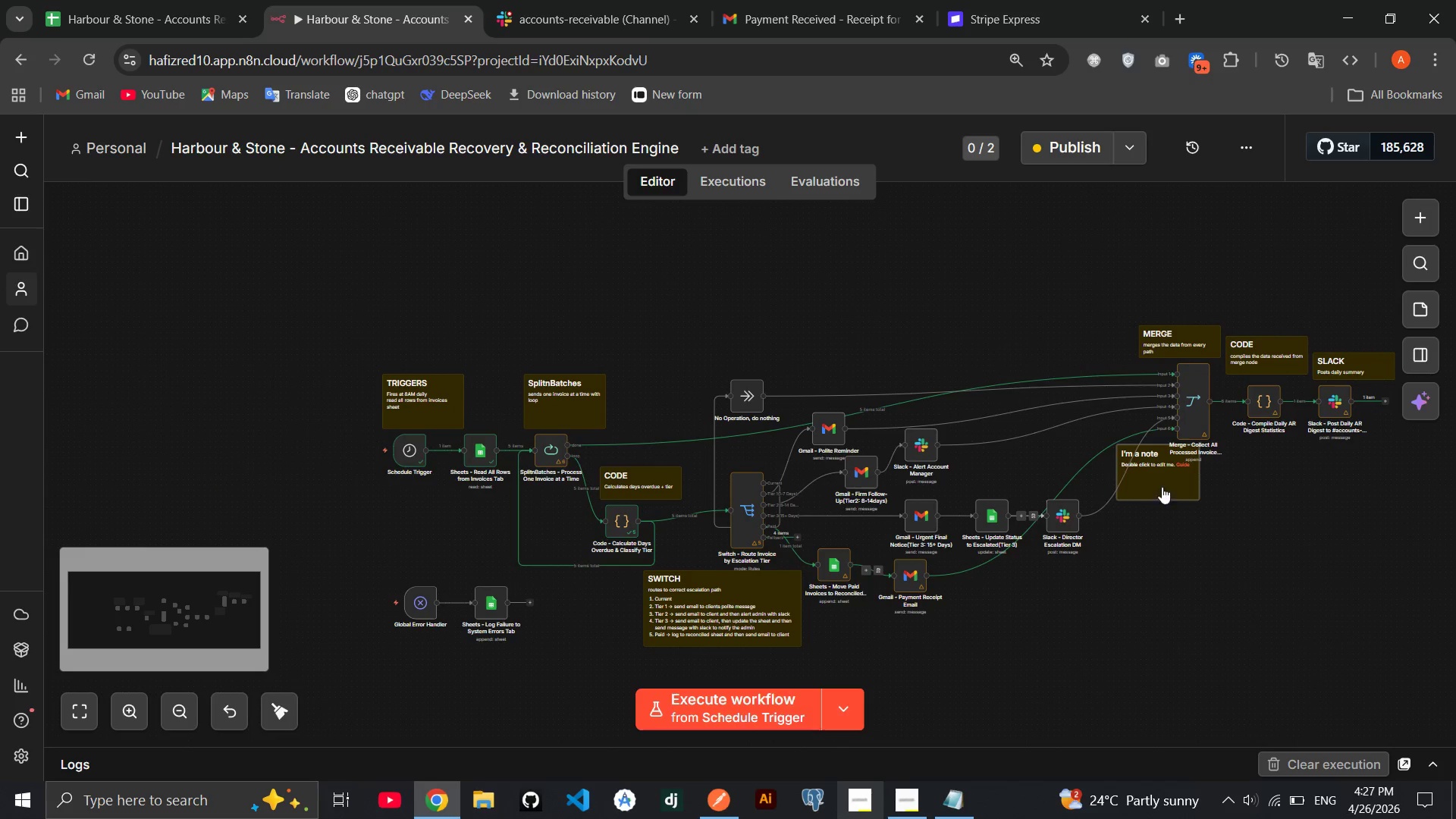 
left_click_drag(start_coordinate=[1175, 487], to_coordinate=[459, 569])
 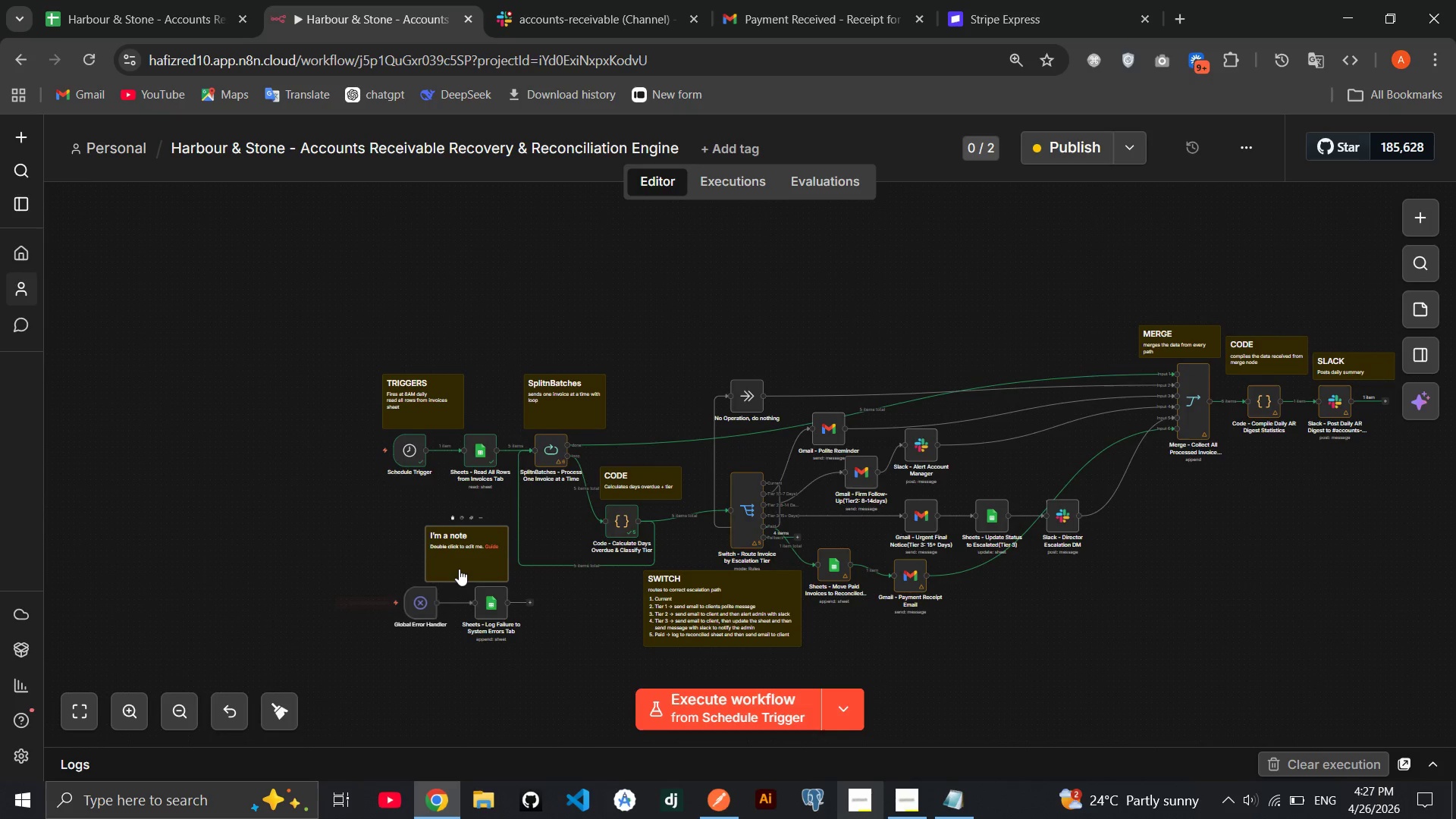 
double_click([459, 569])
 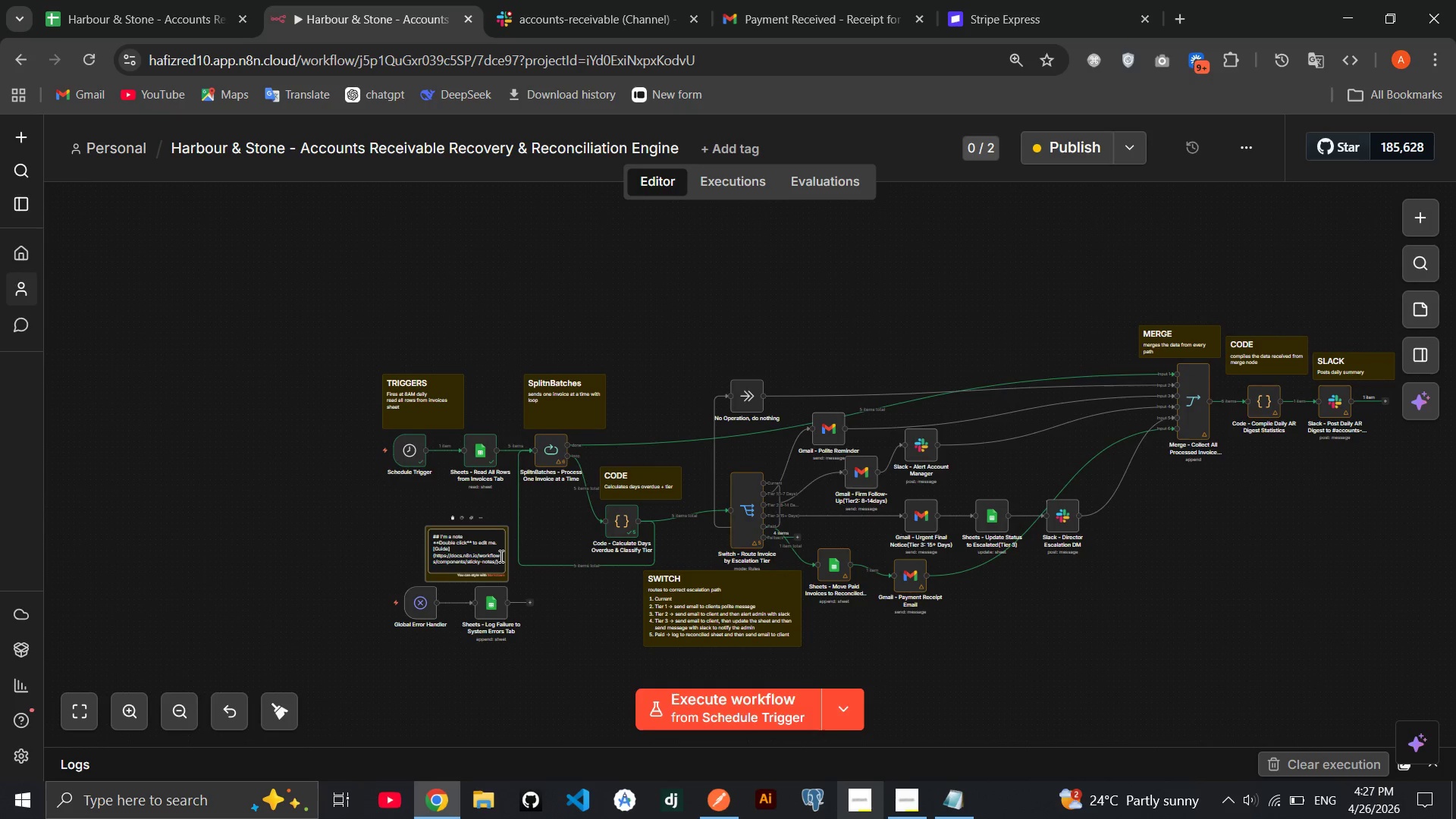 
left_click_drag(start_coordinate=[501, 562], to_coordinate=[439, 537])
 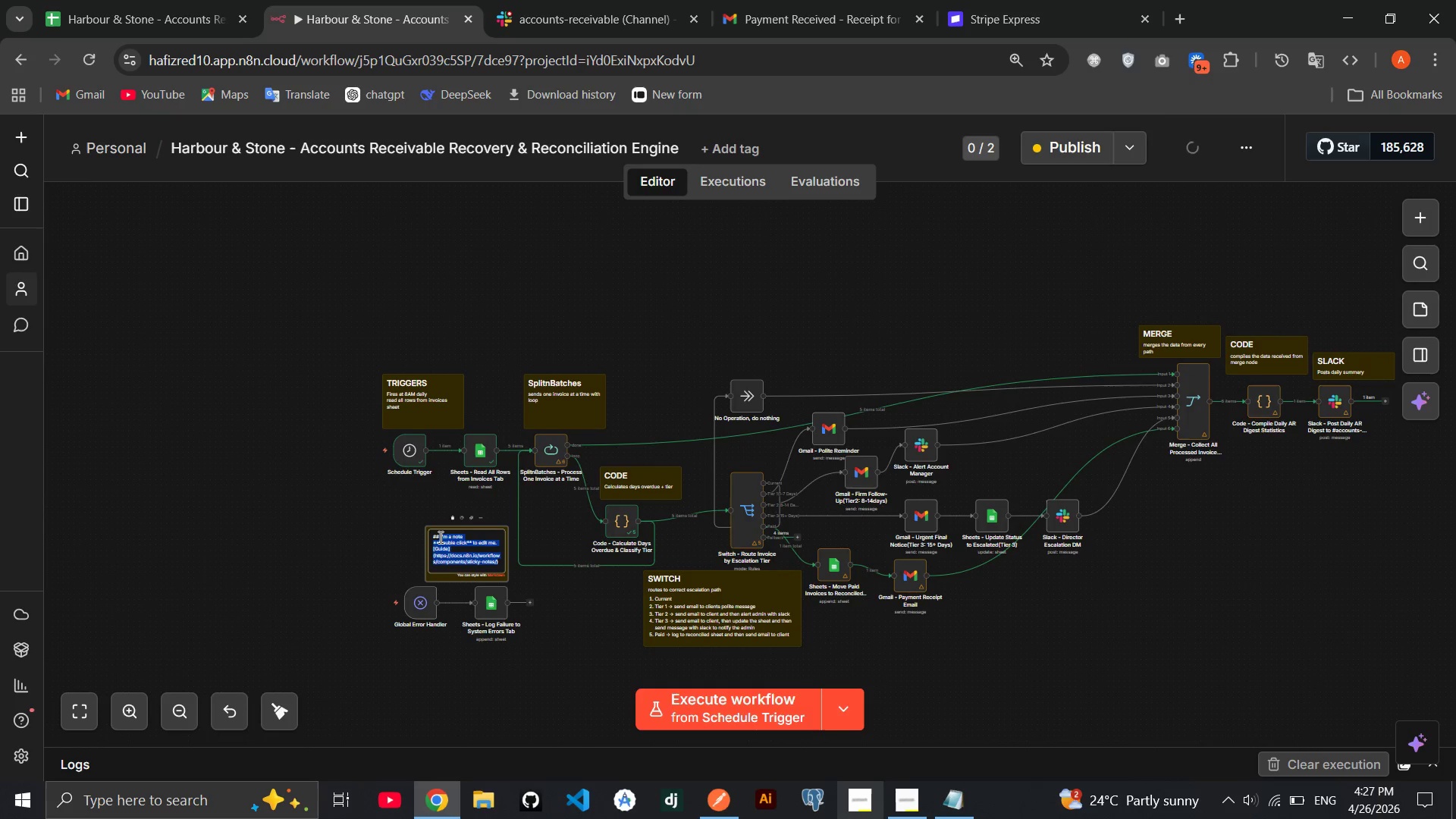 
key(Backspace)
 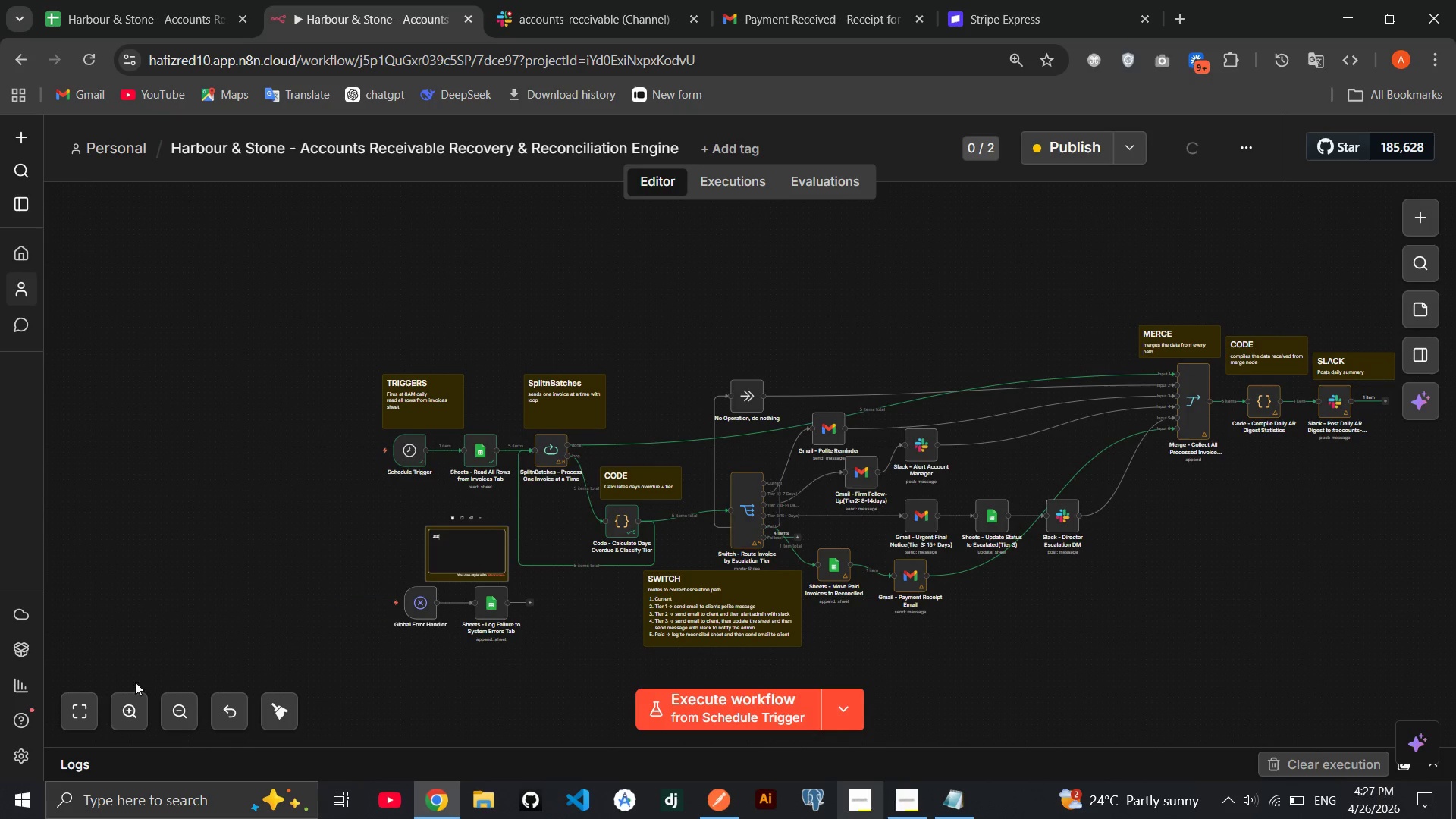 
double_click([130, 703])
 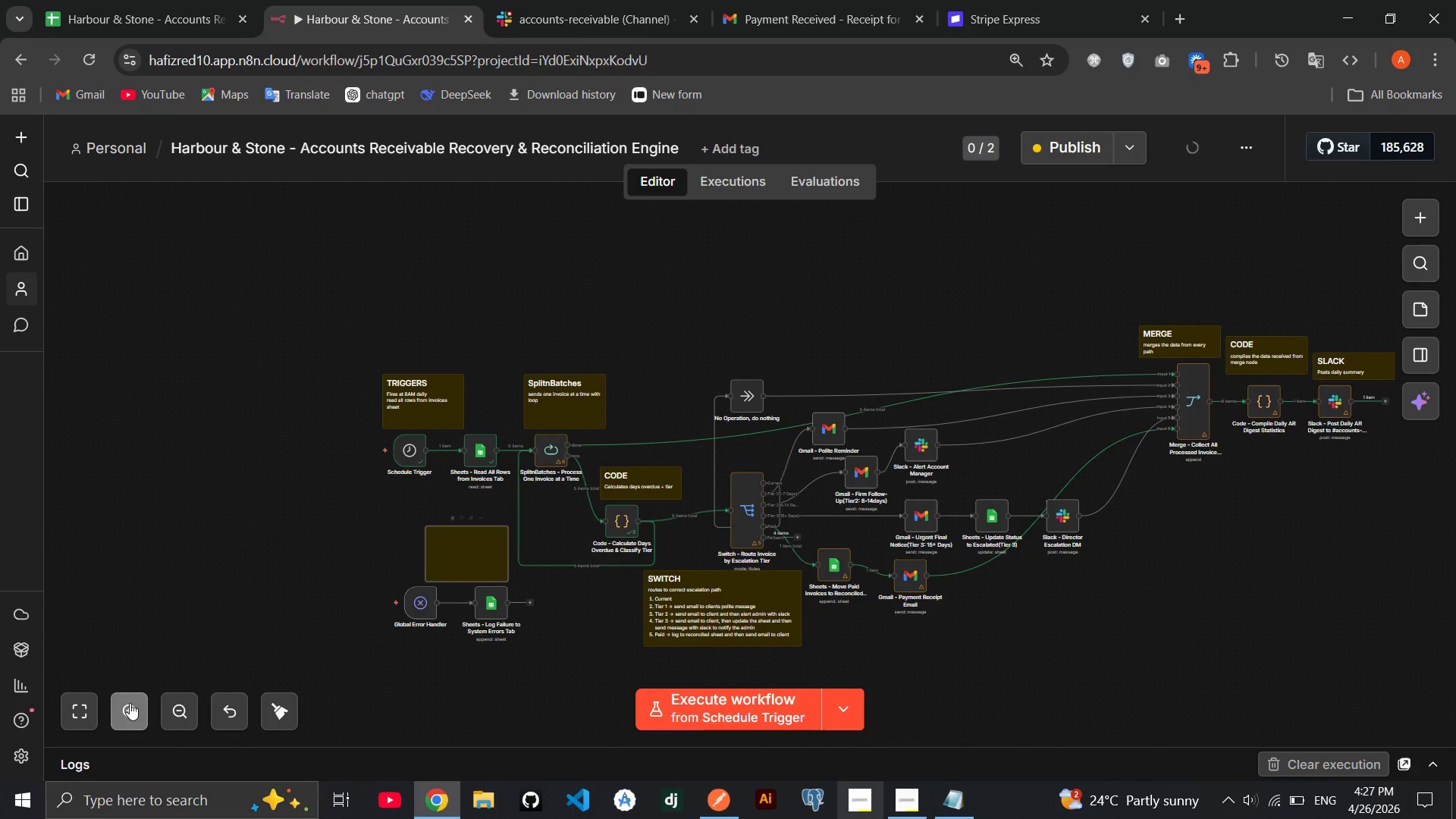 
triple_click([130, 703])
 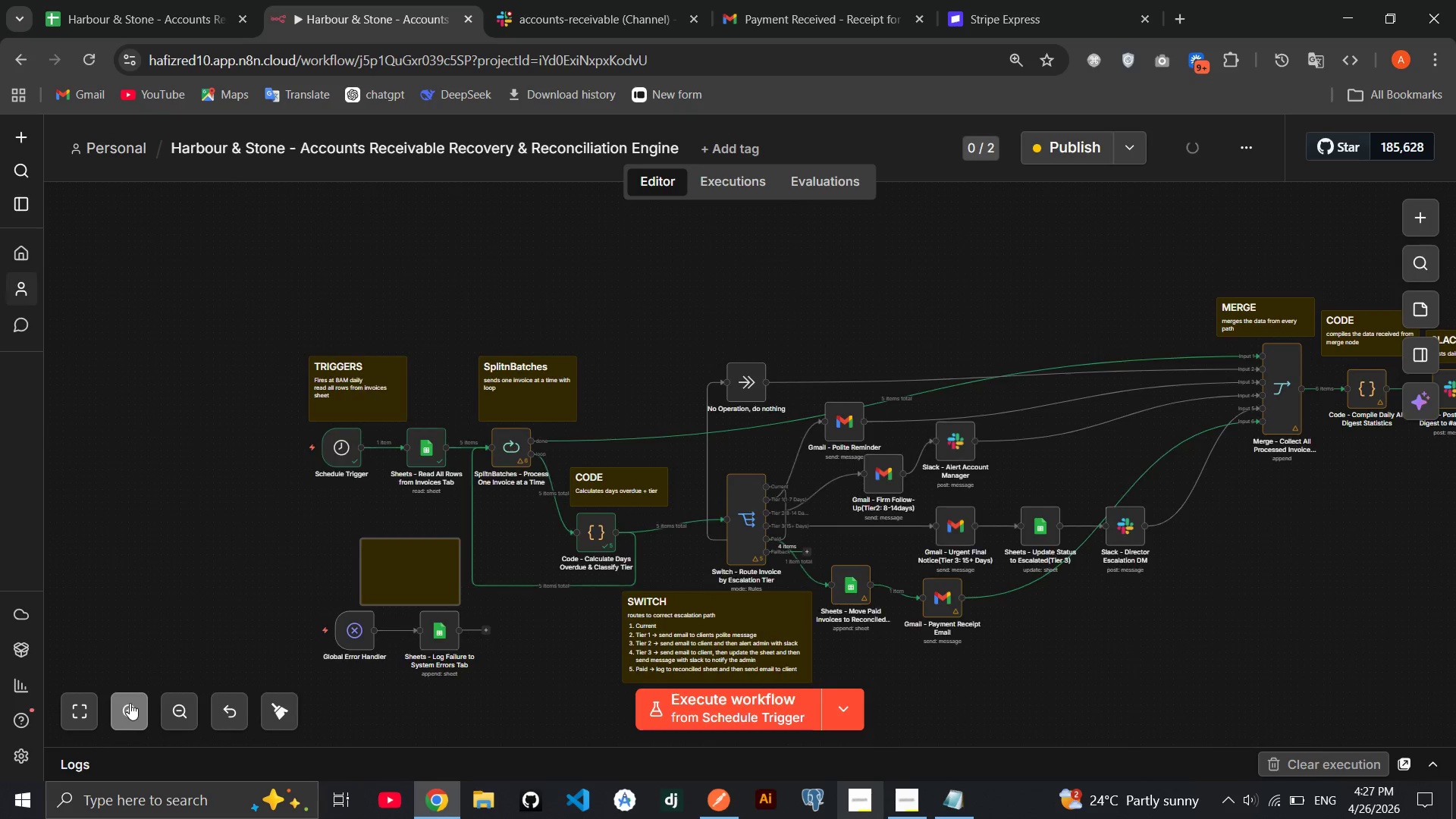 
triple_click([130, 703])
 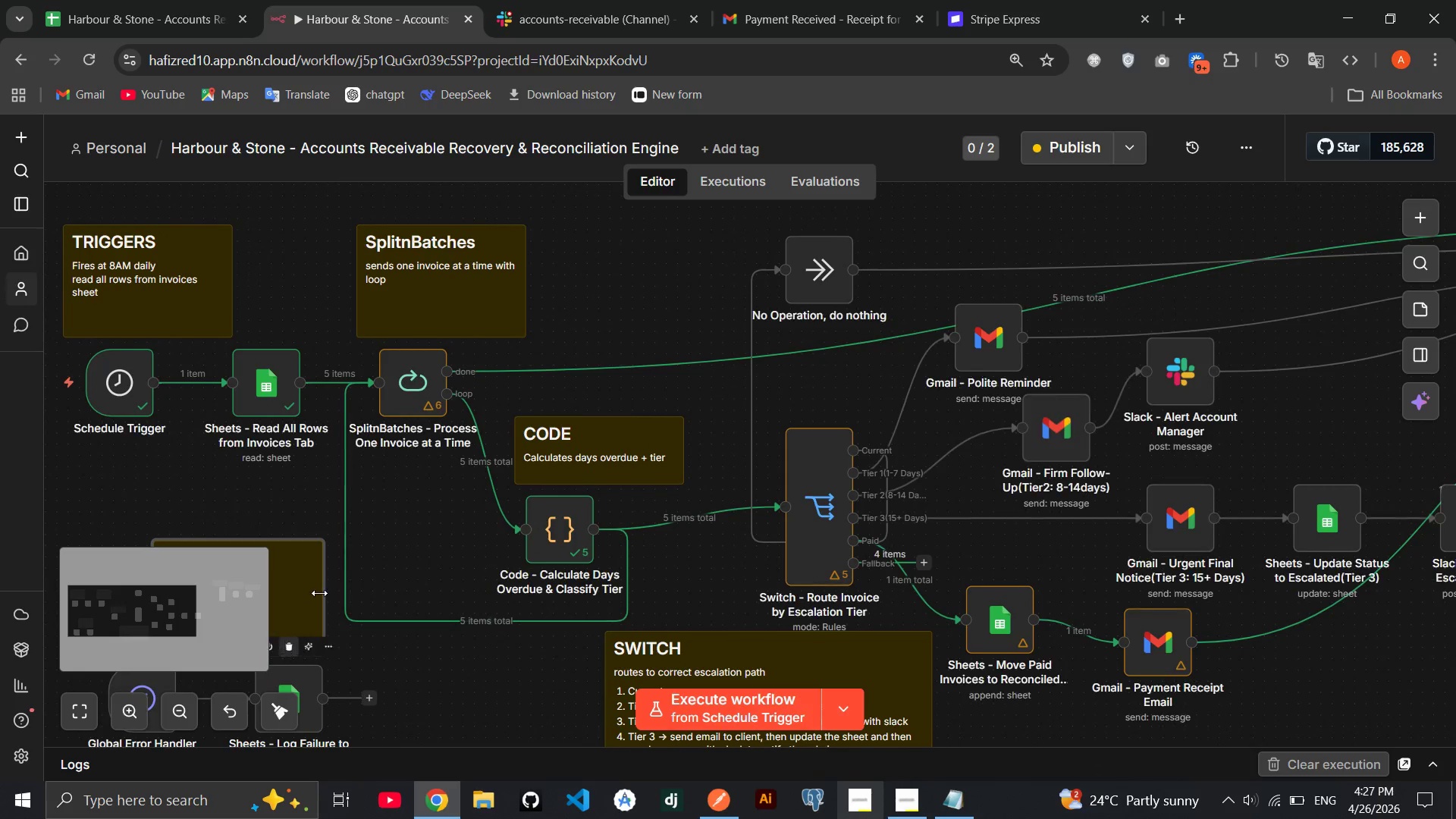 
double_click([312, 582])
 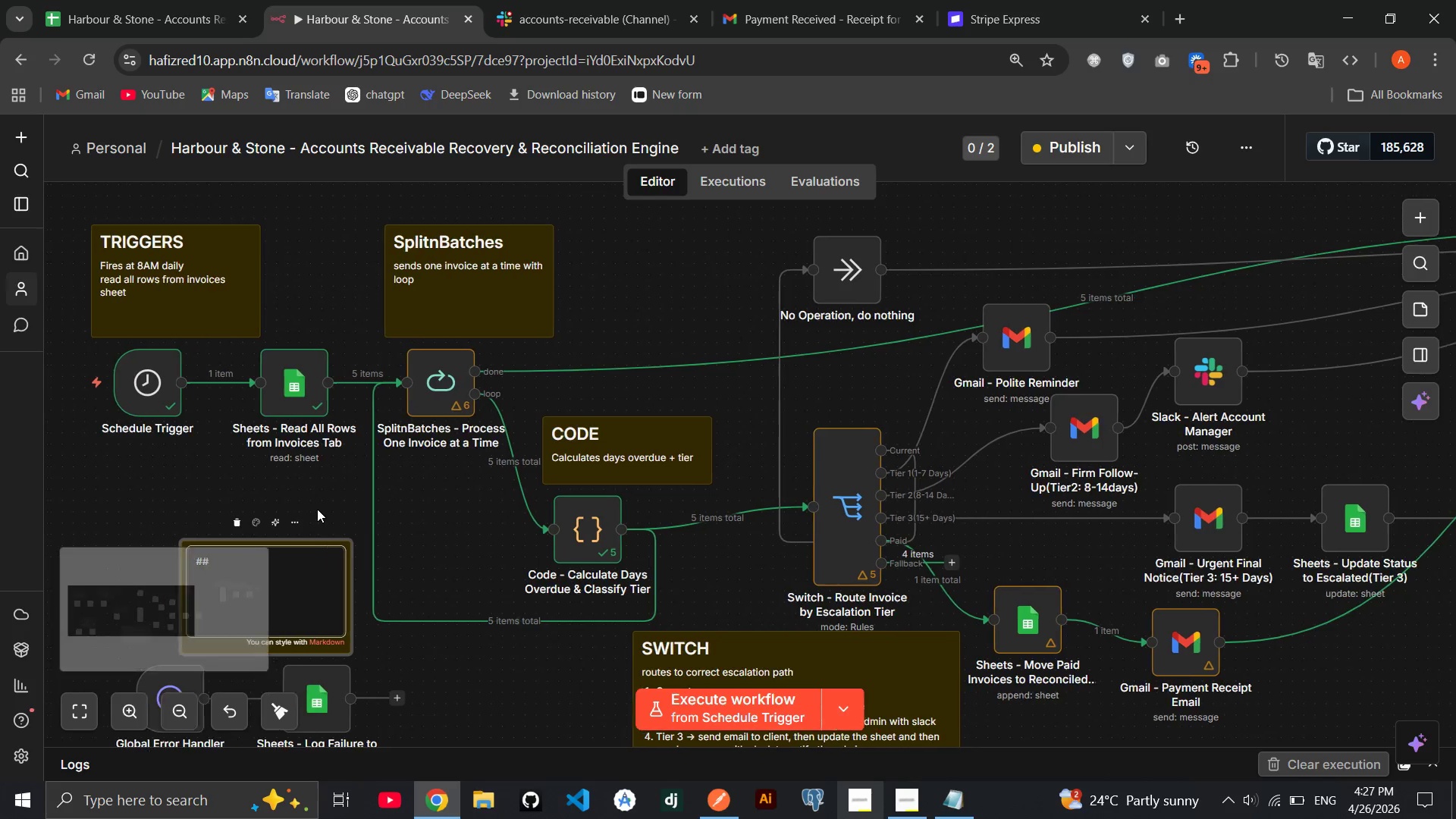 
key(Space)
 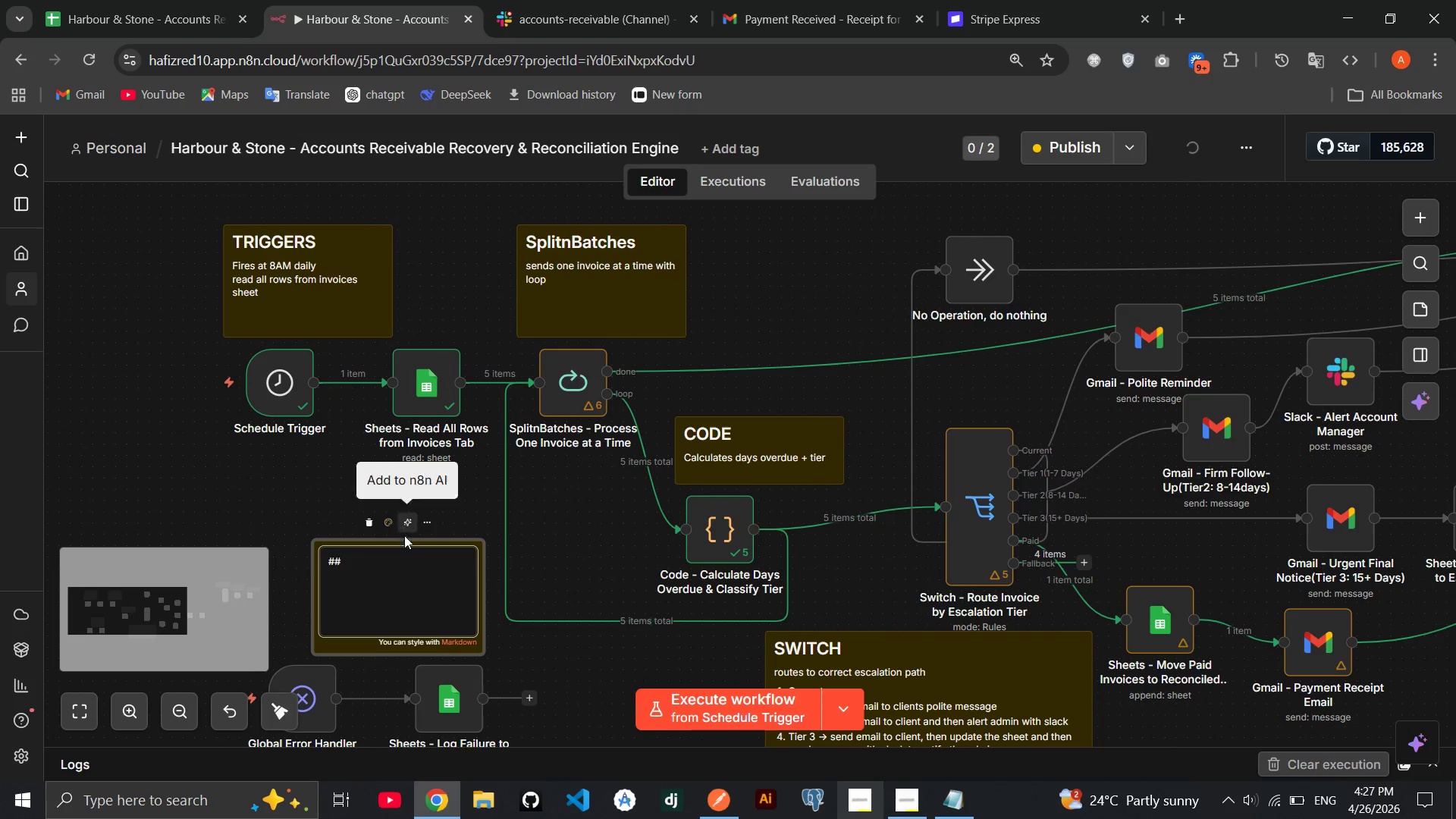 
type(Global Eror Handler)
 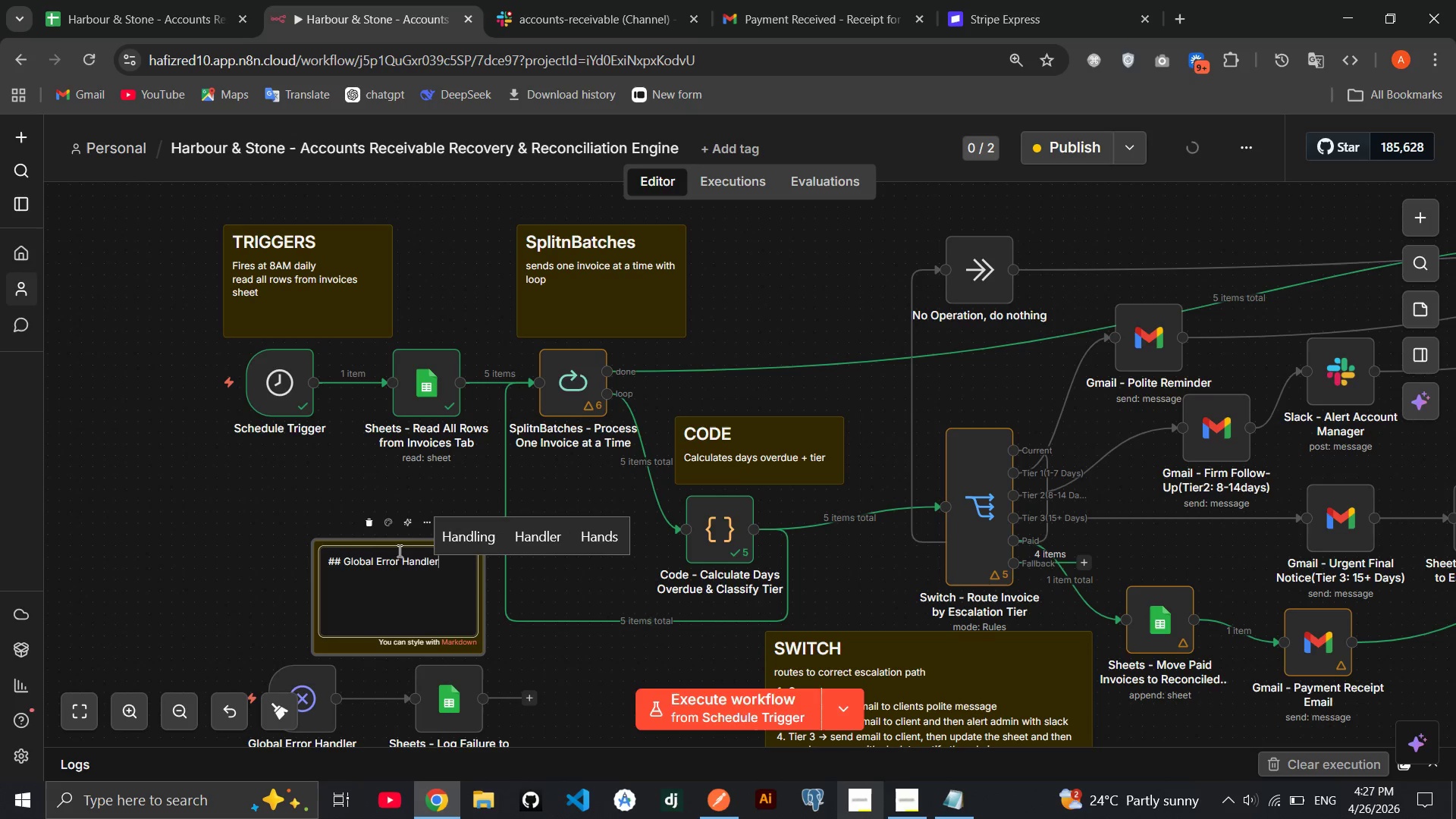 
key(Enter)
 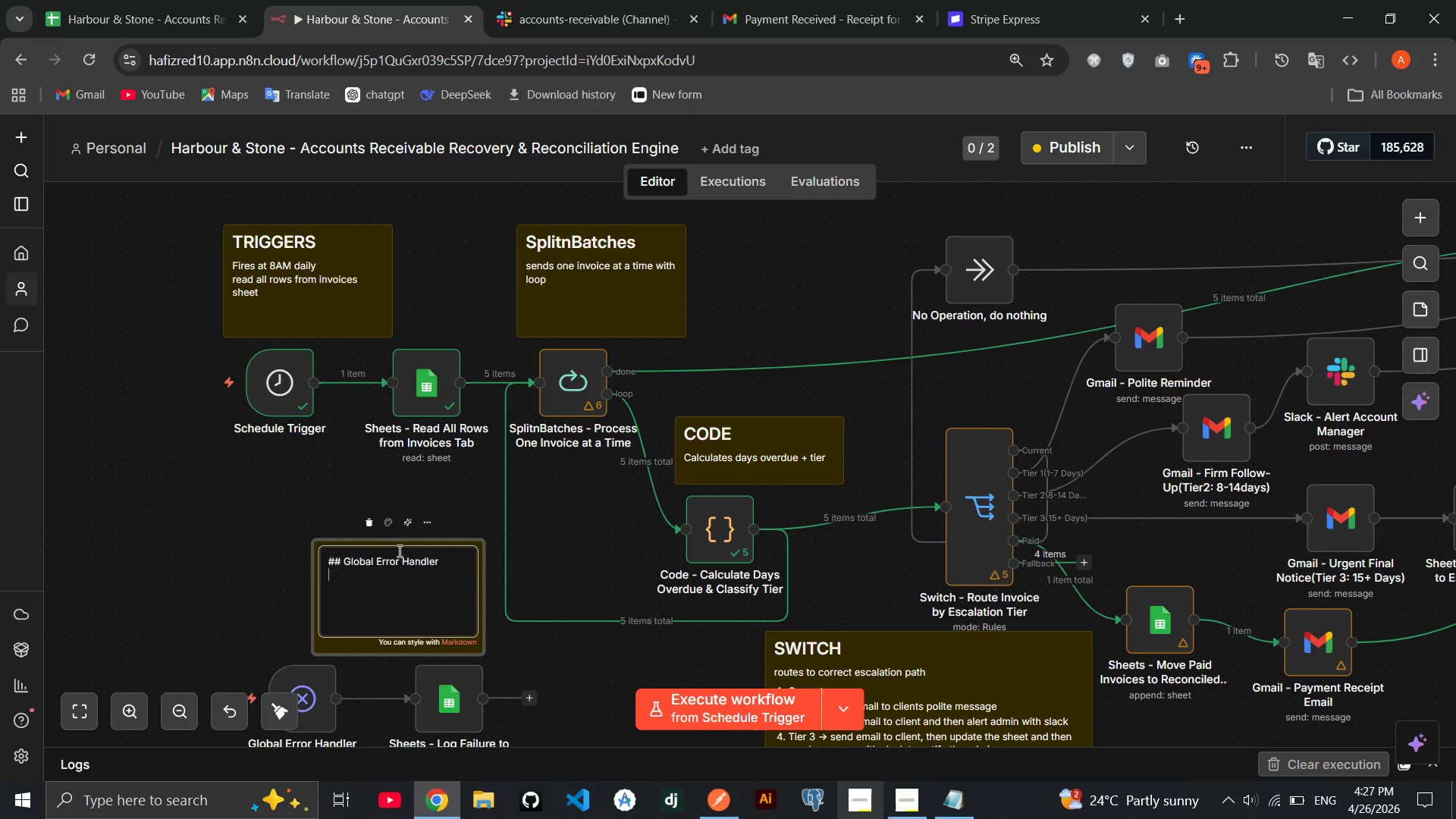 
wait(5.75)
 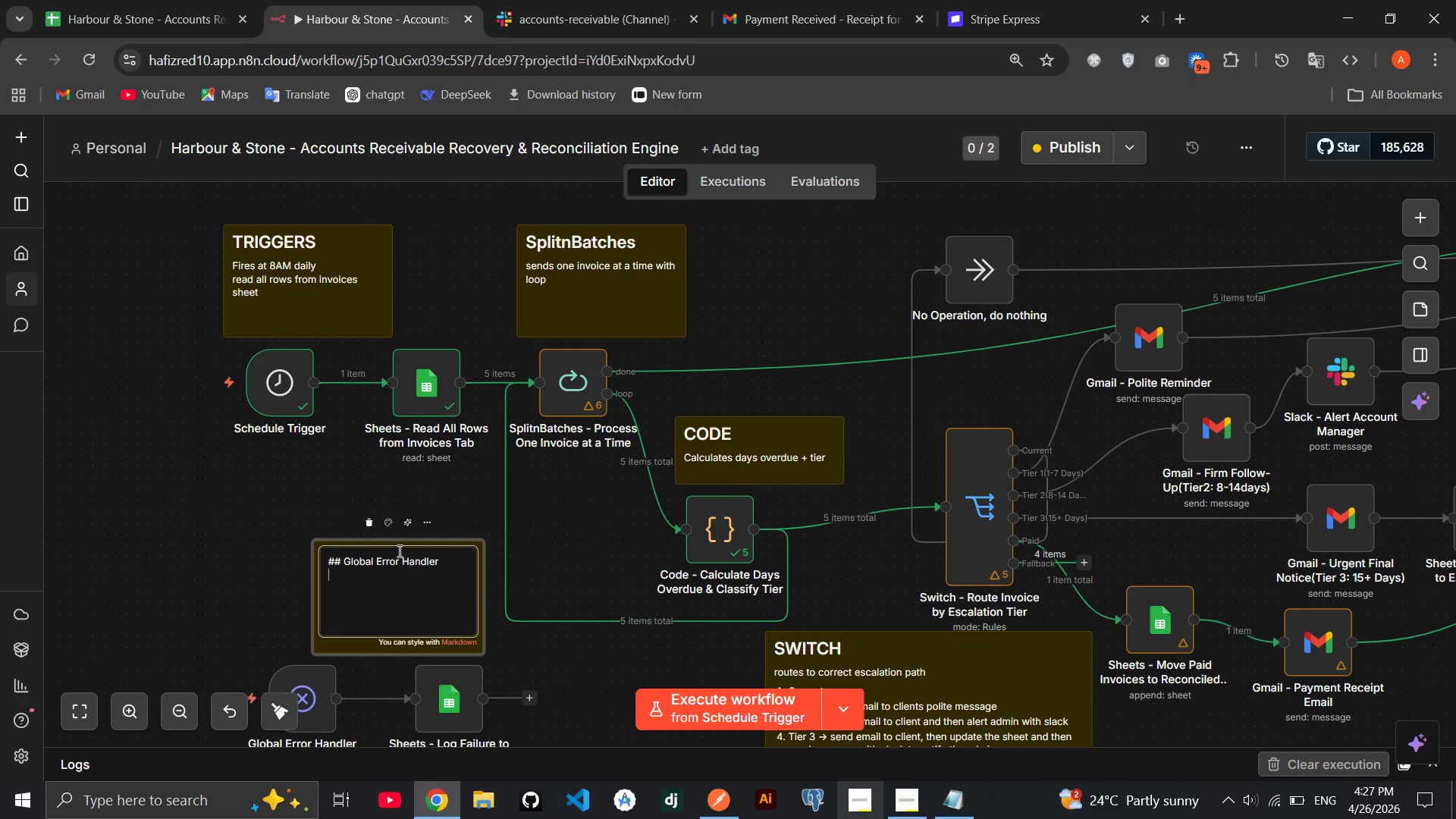 
type(Catches any crashes )
 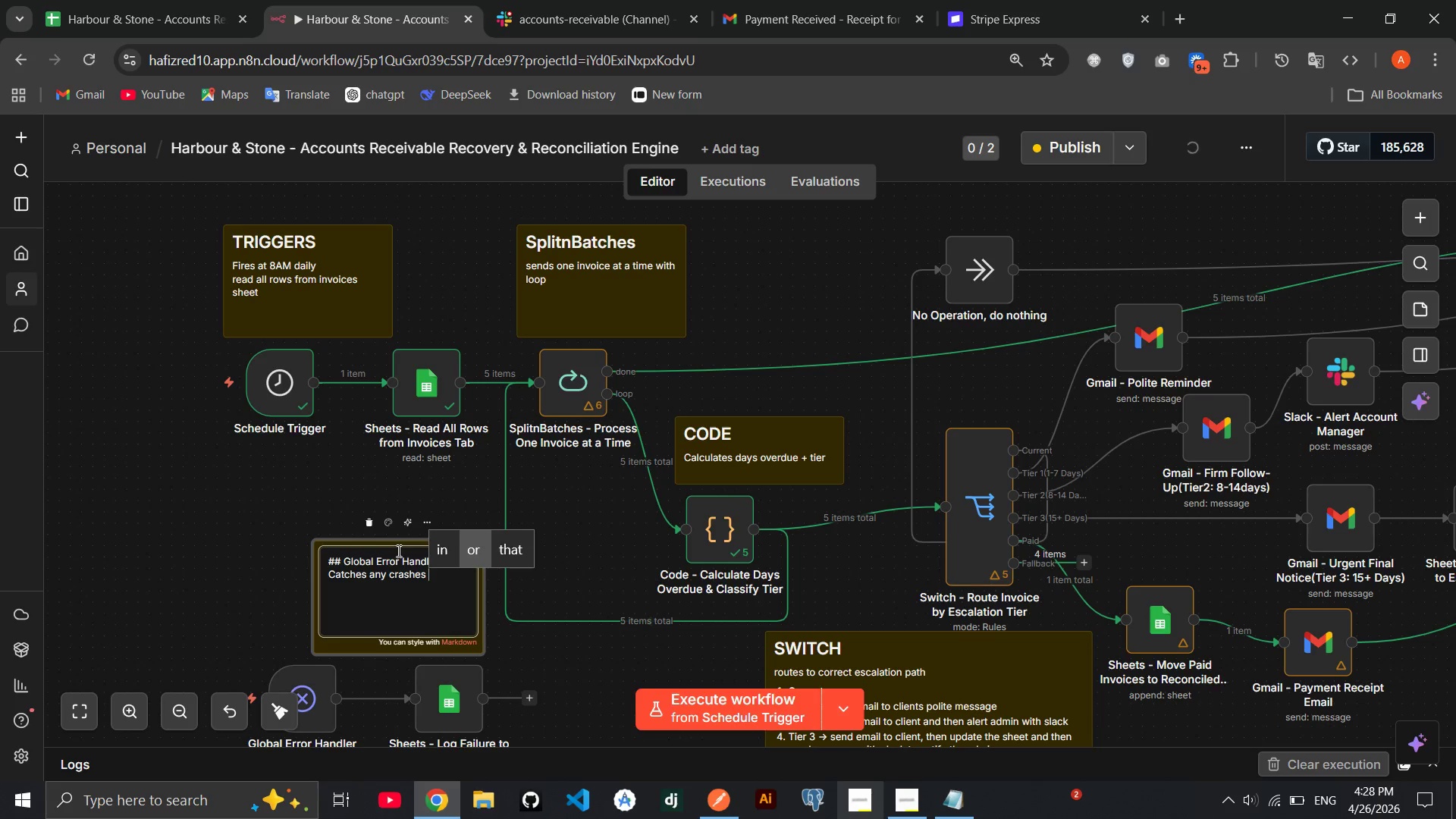 
type(on the workflow then logs into system ero)
key(Backspace)
type(ror)
 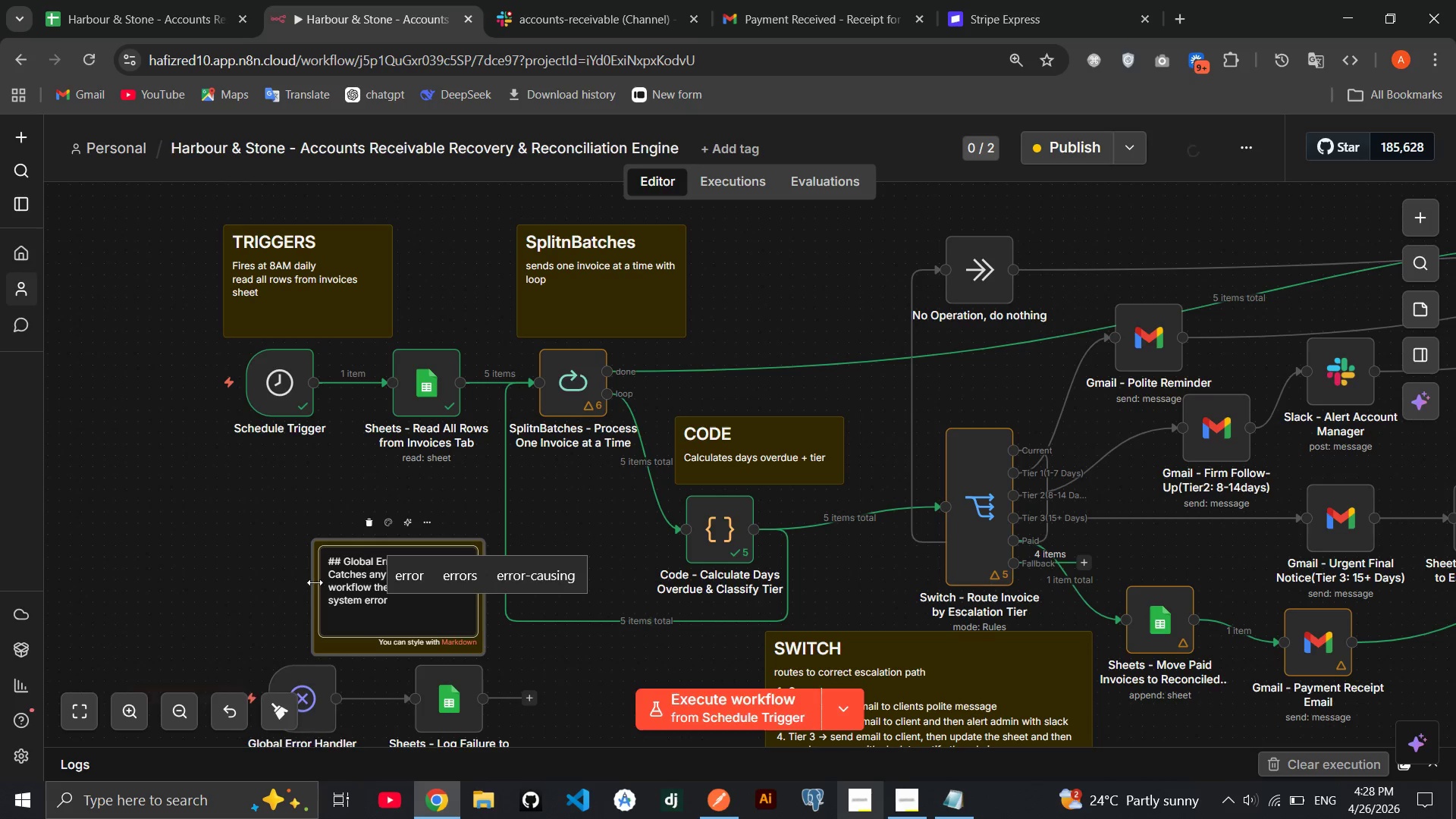 
left_click([276, 560])
 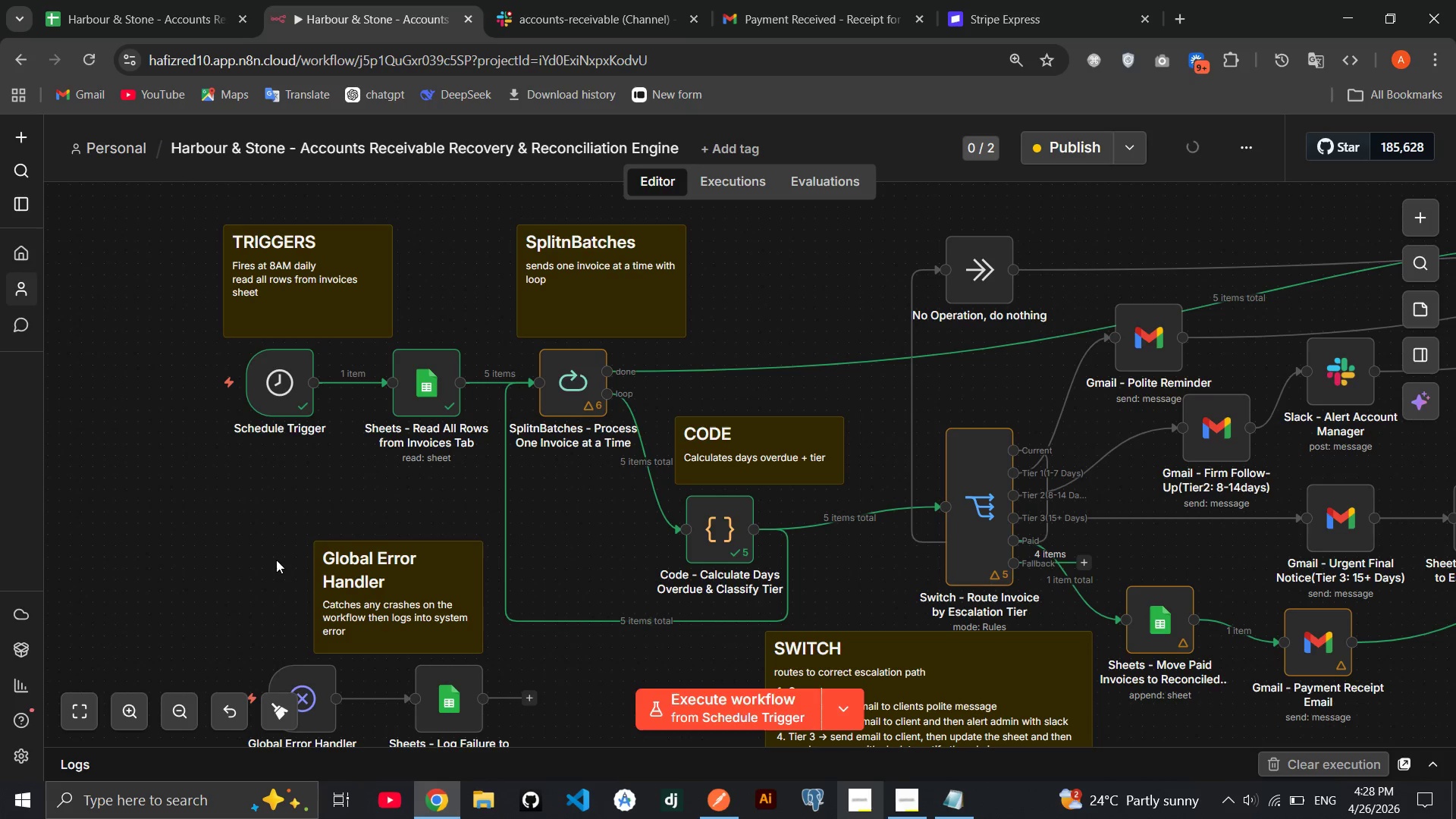 
mouse_move([385, 522])
 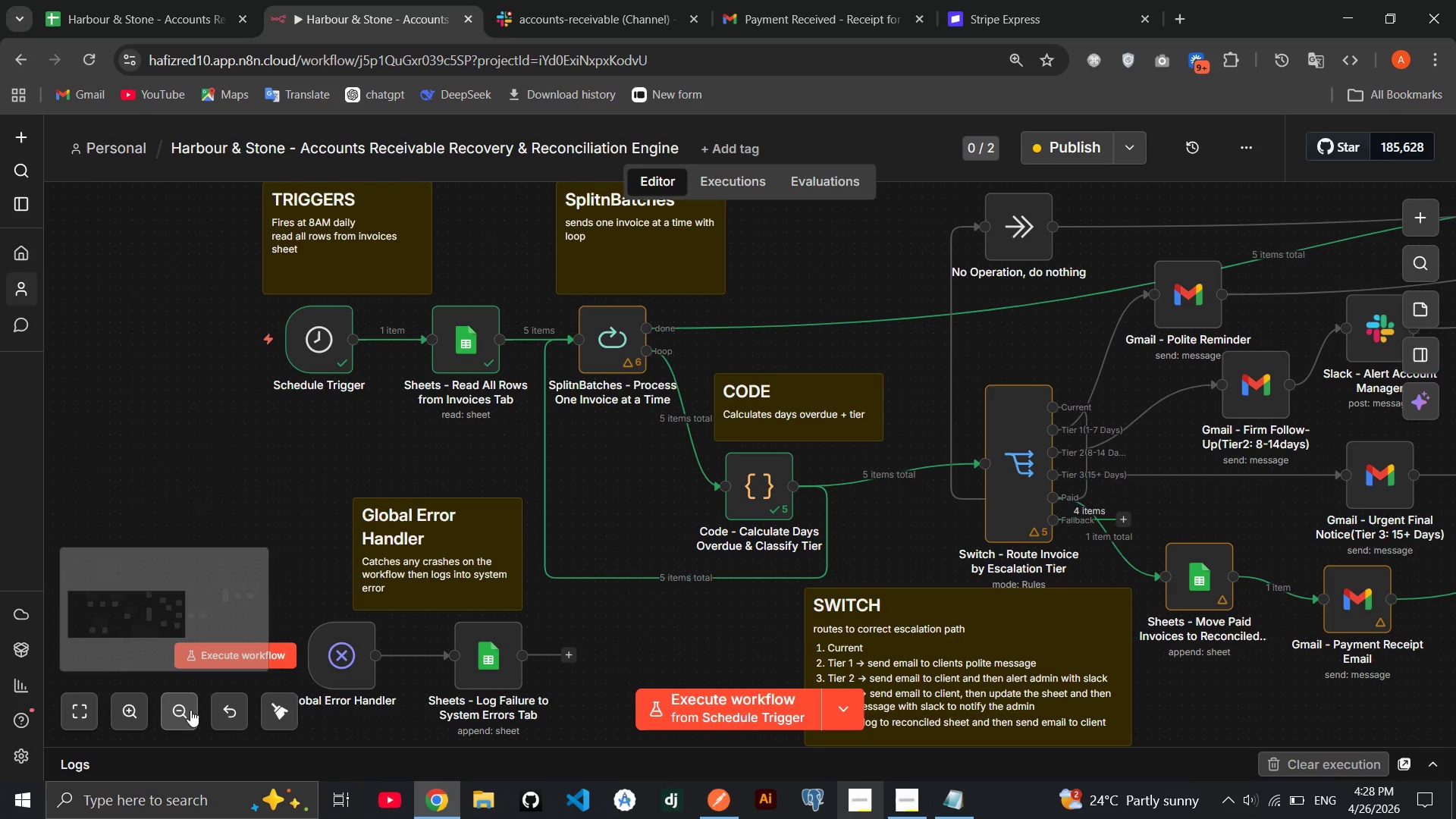 
double_click([187, 711])
 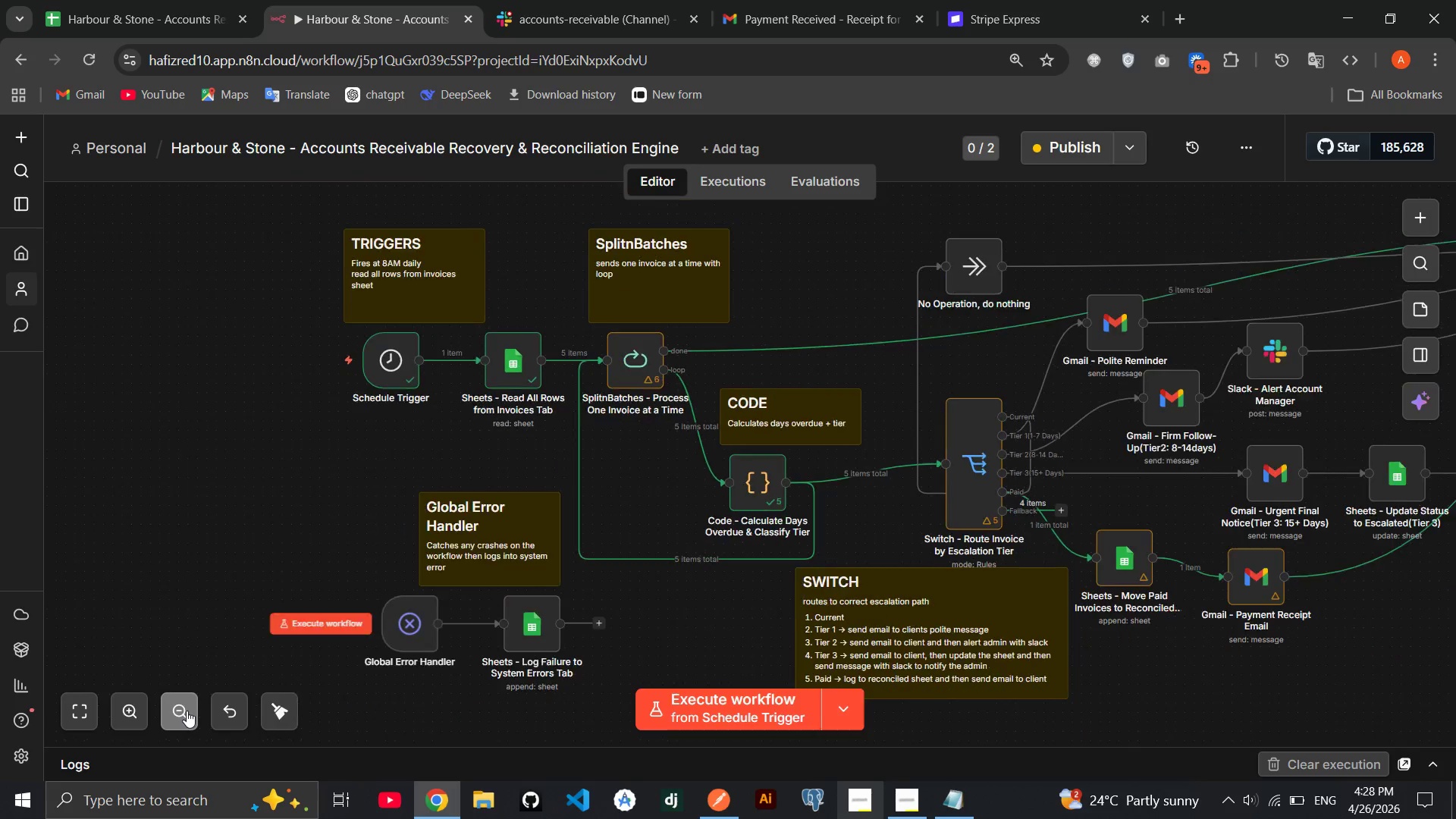 
triple_click([187, 711])
 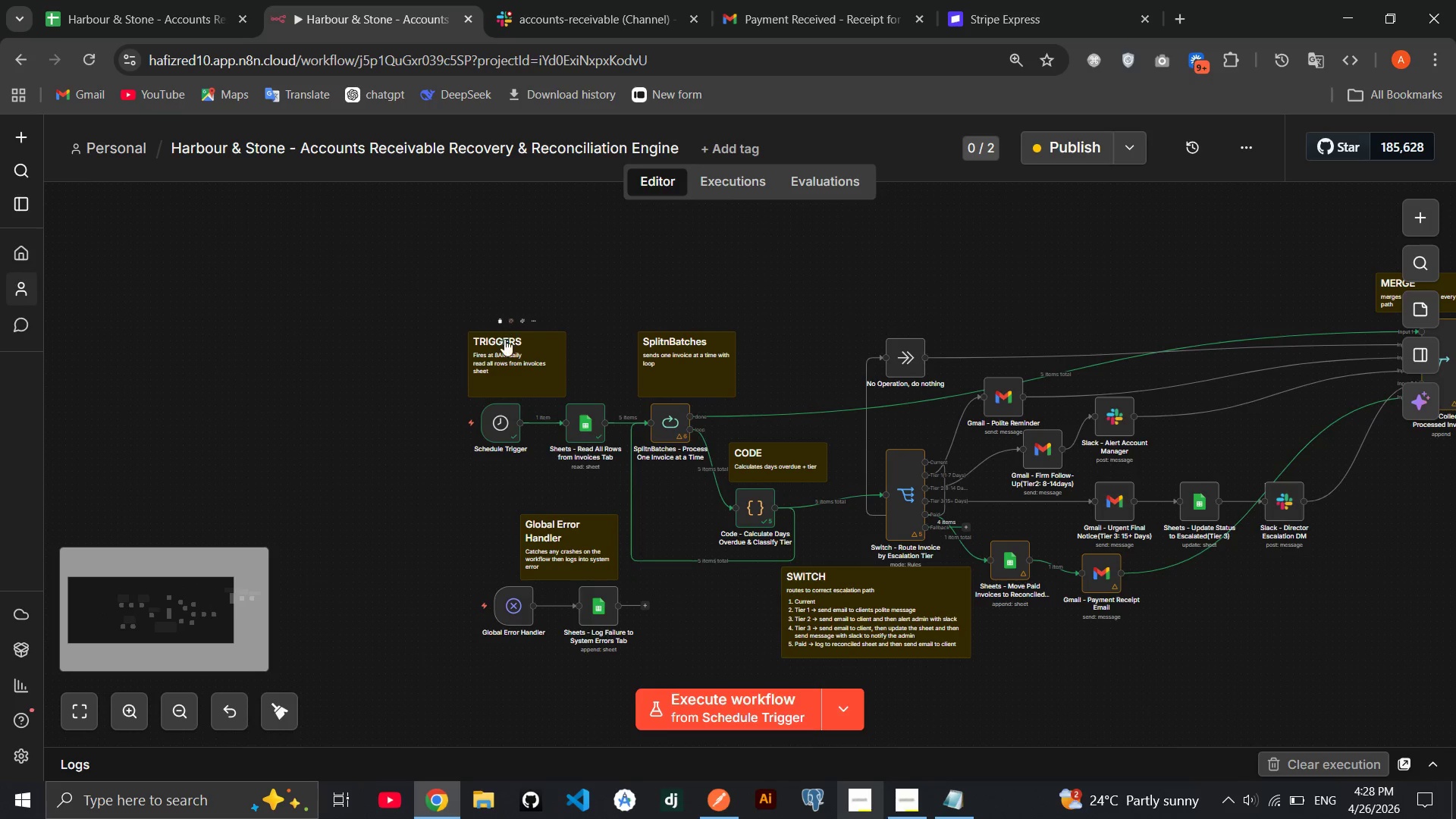 
left_click([507, 320])
 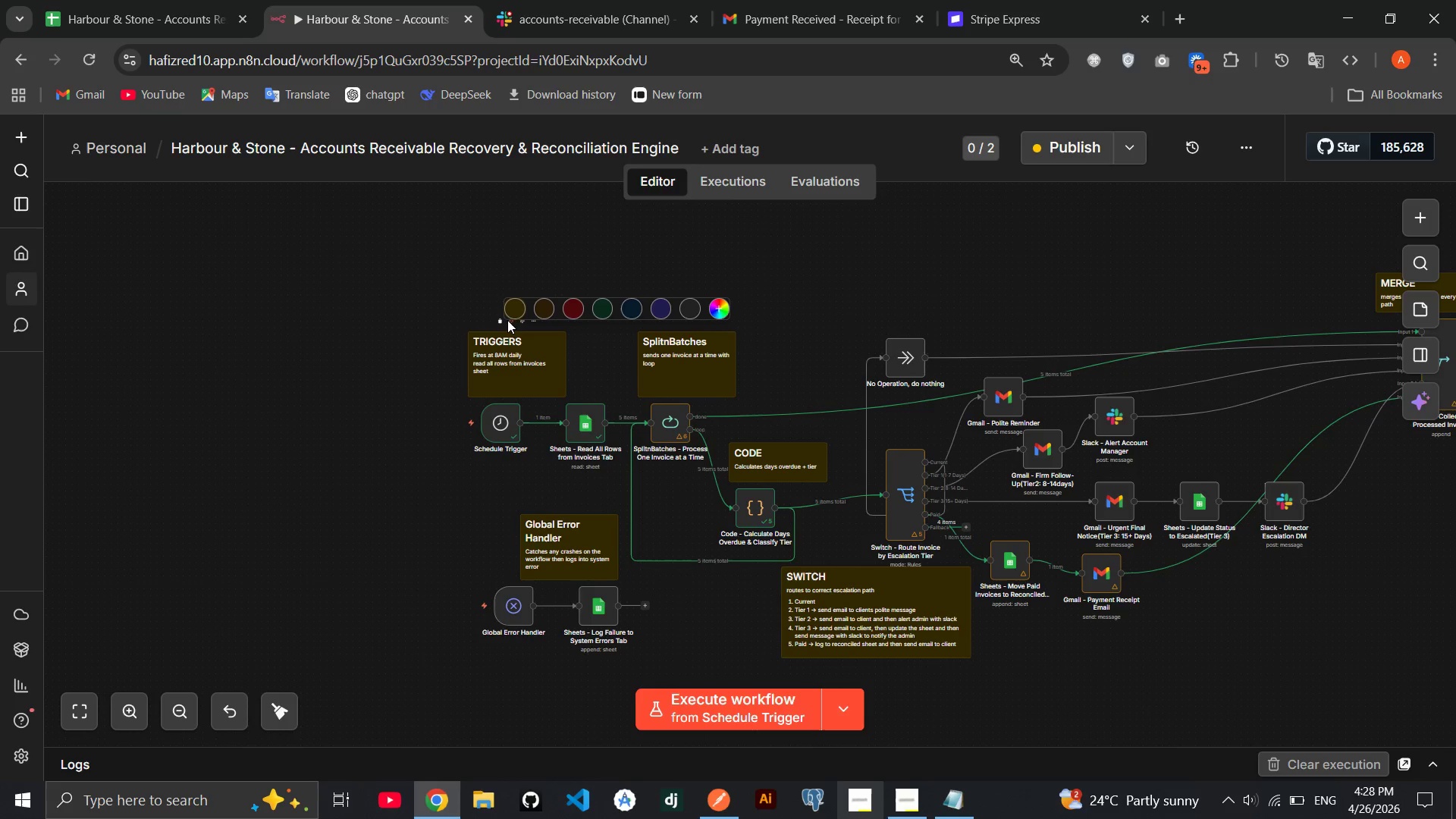 
left_click([507, 320])
 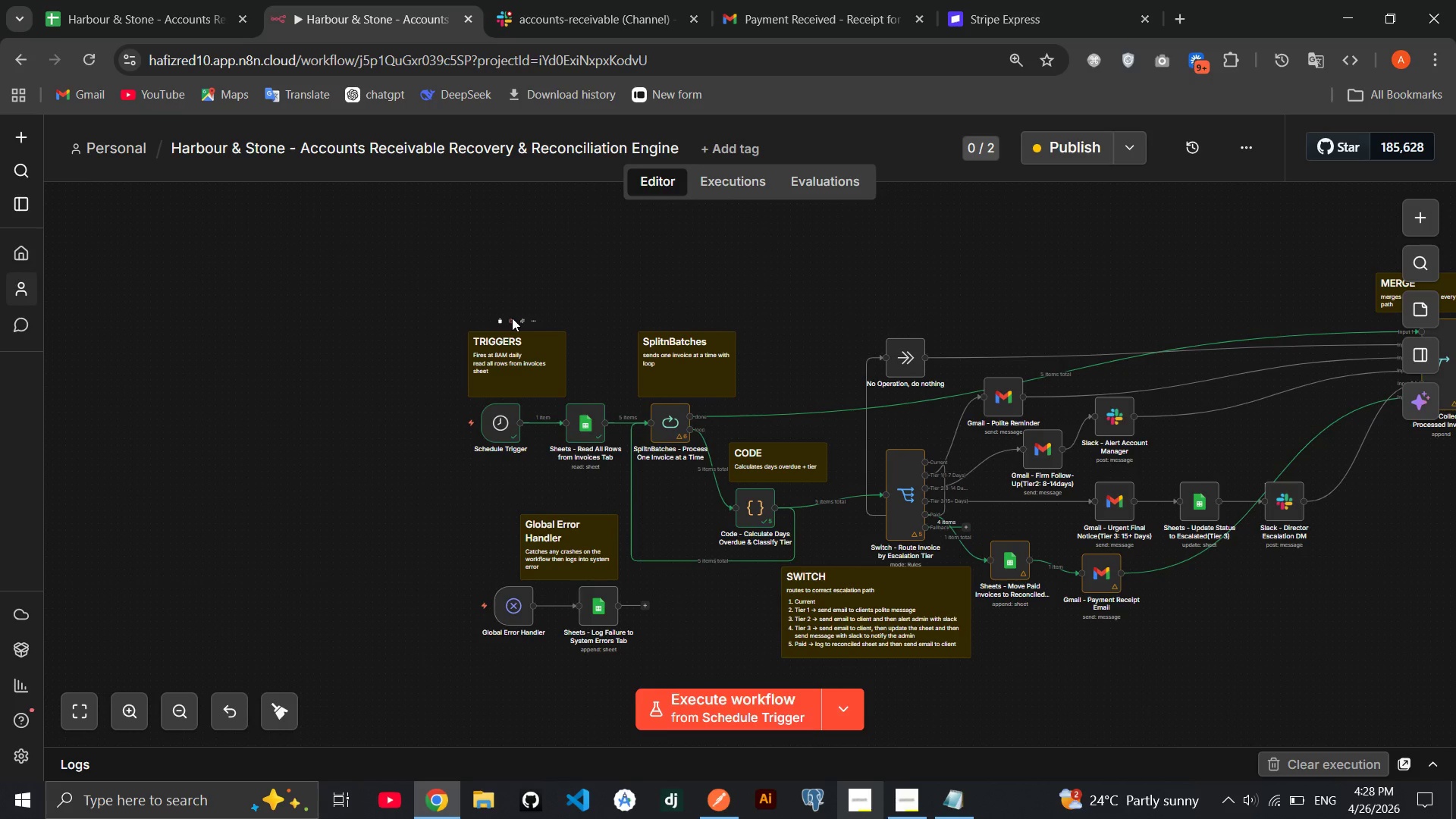 
left_click([512, 318])
 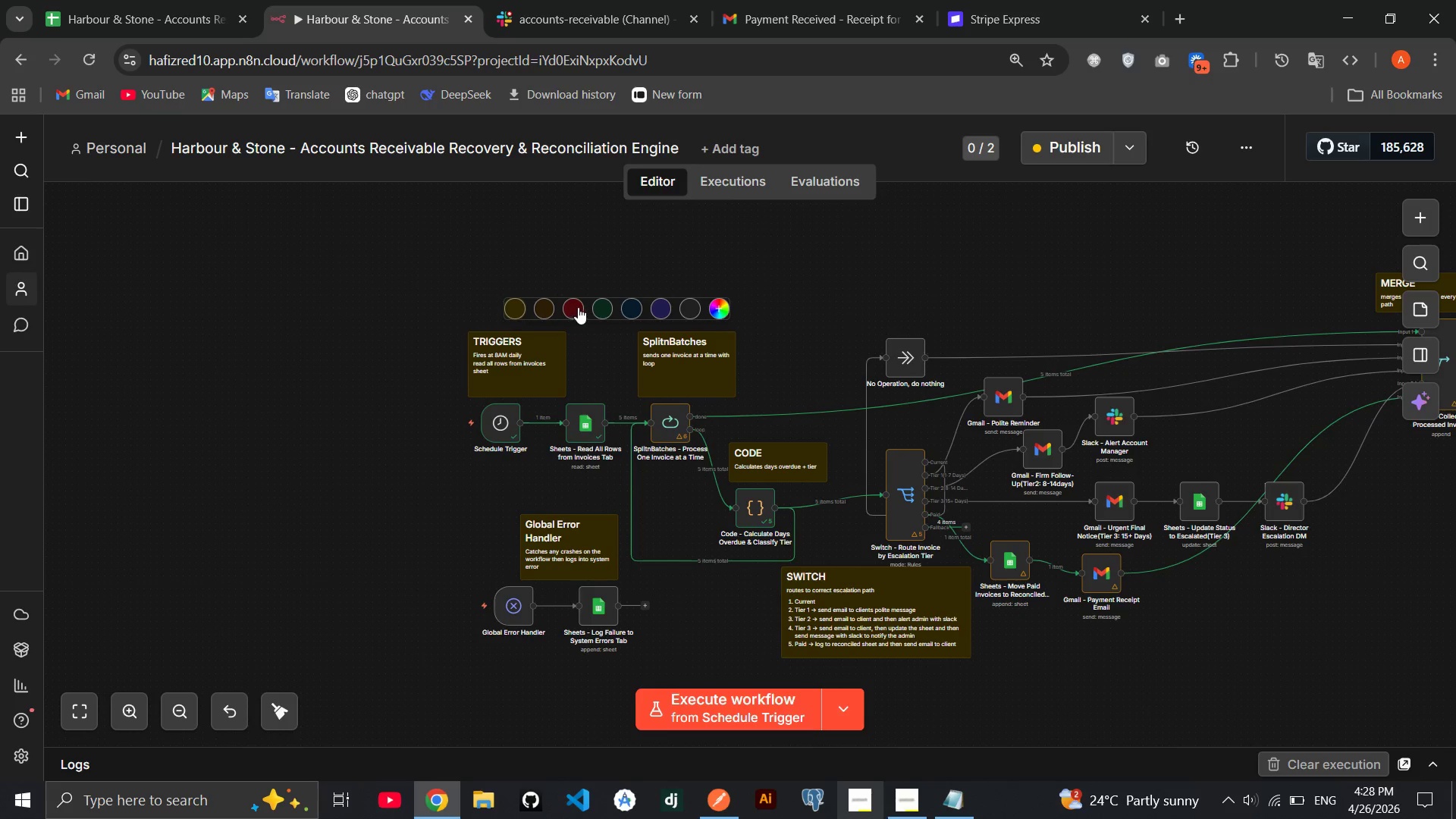 
left_click([580, 307])
 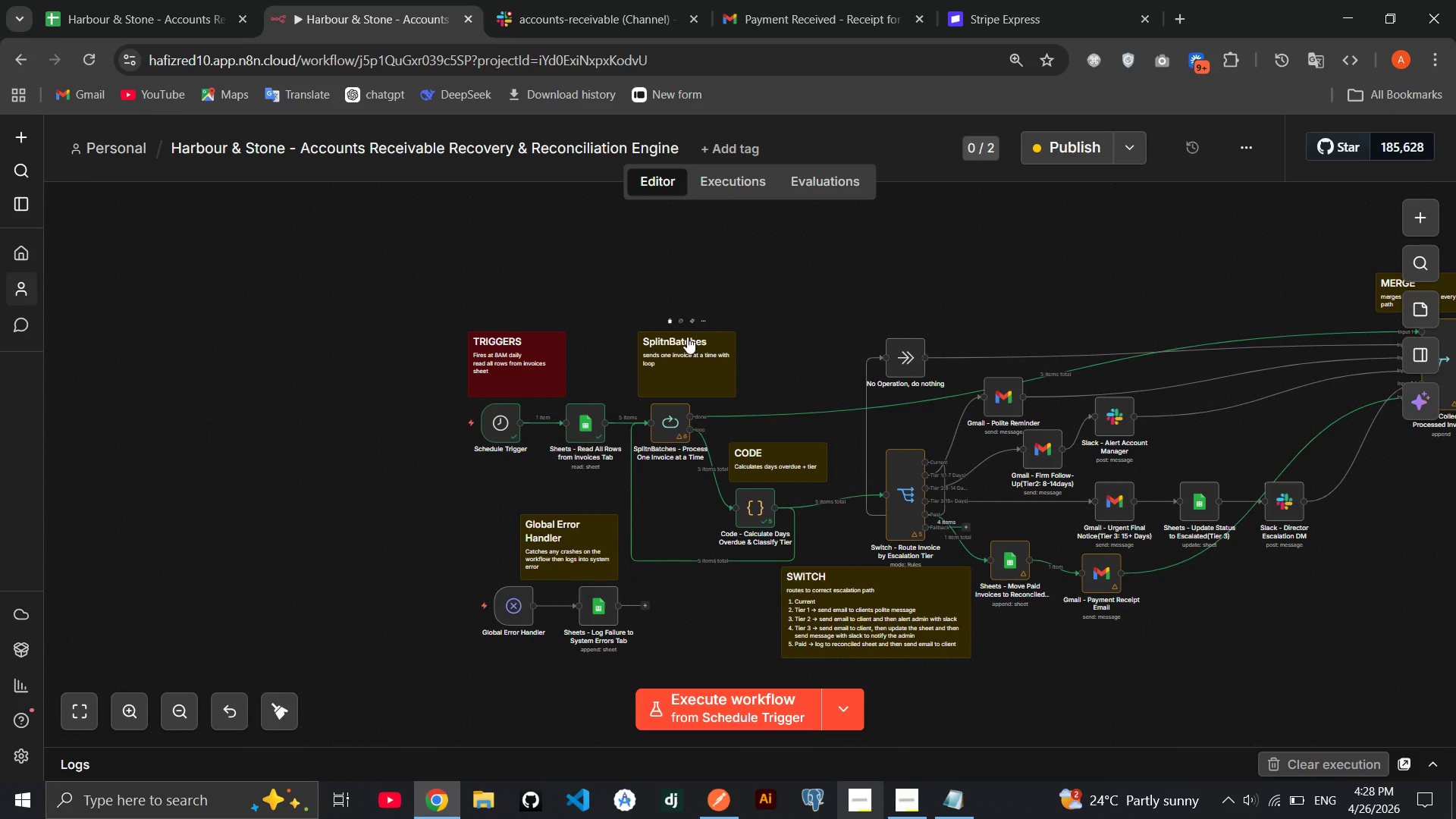 
left_click([680, 322])
 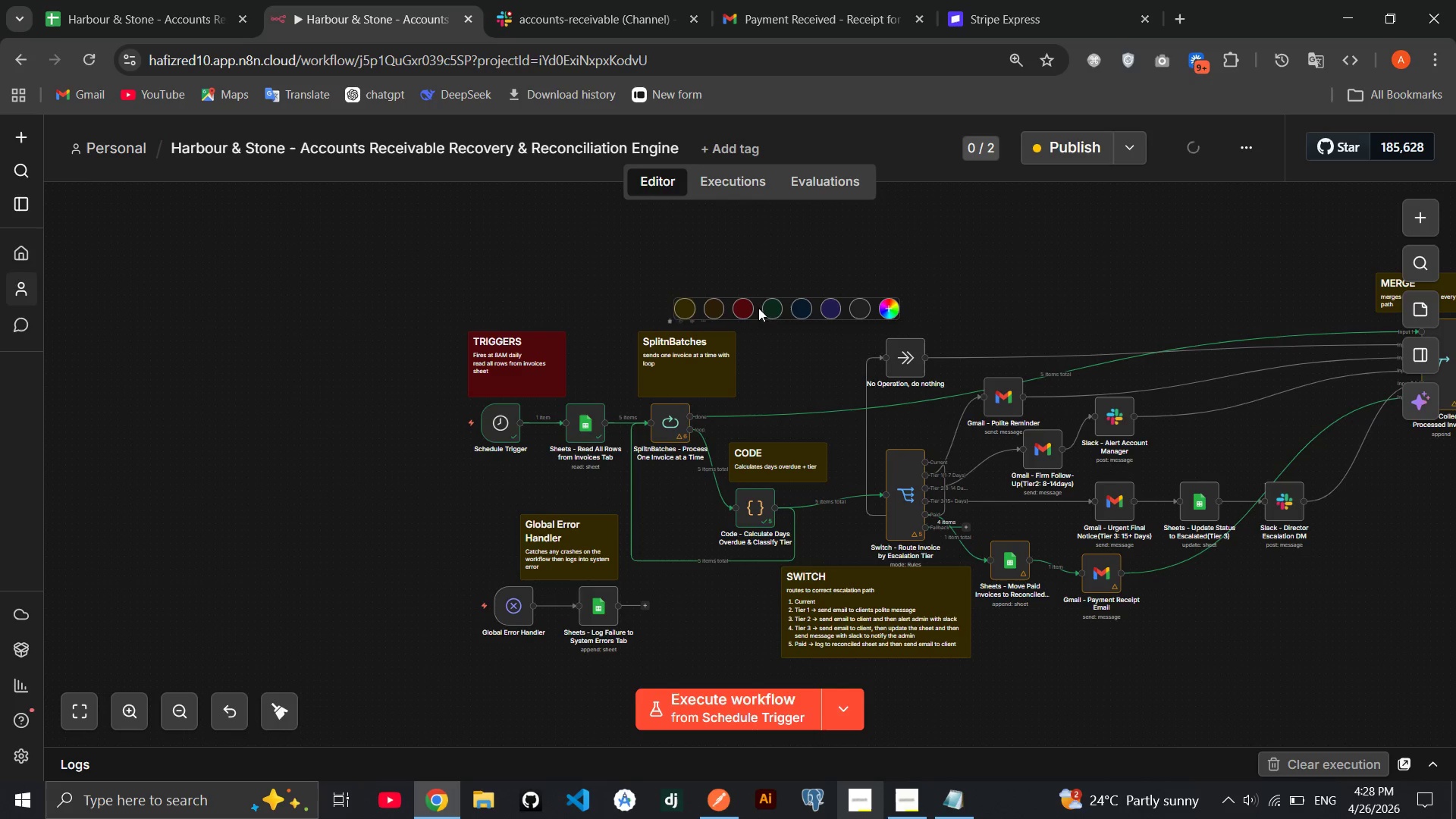 
left_click([770, 308])
 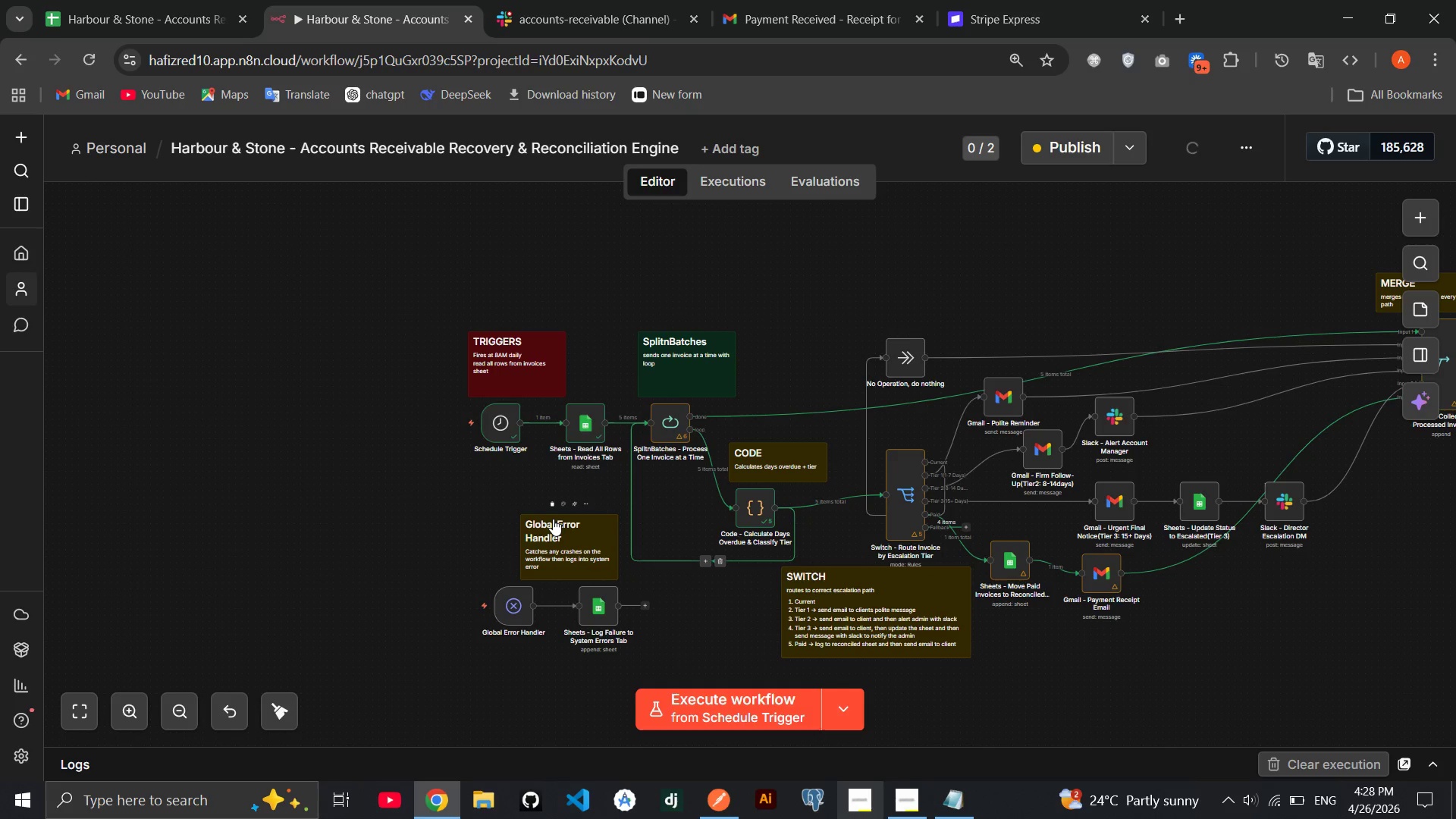 
left_click([567, 500])
 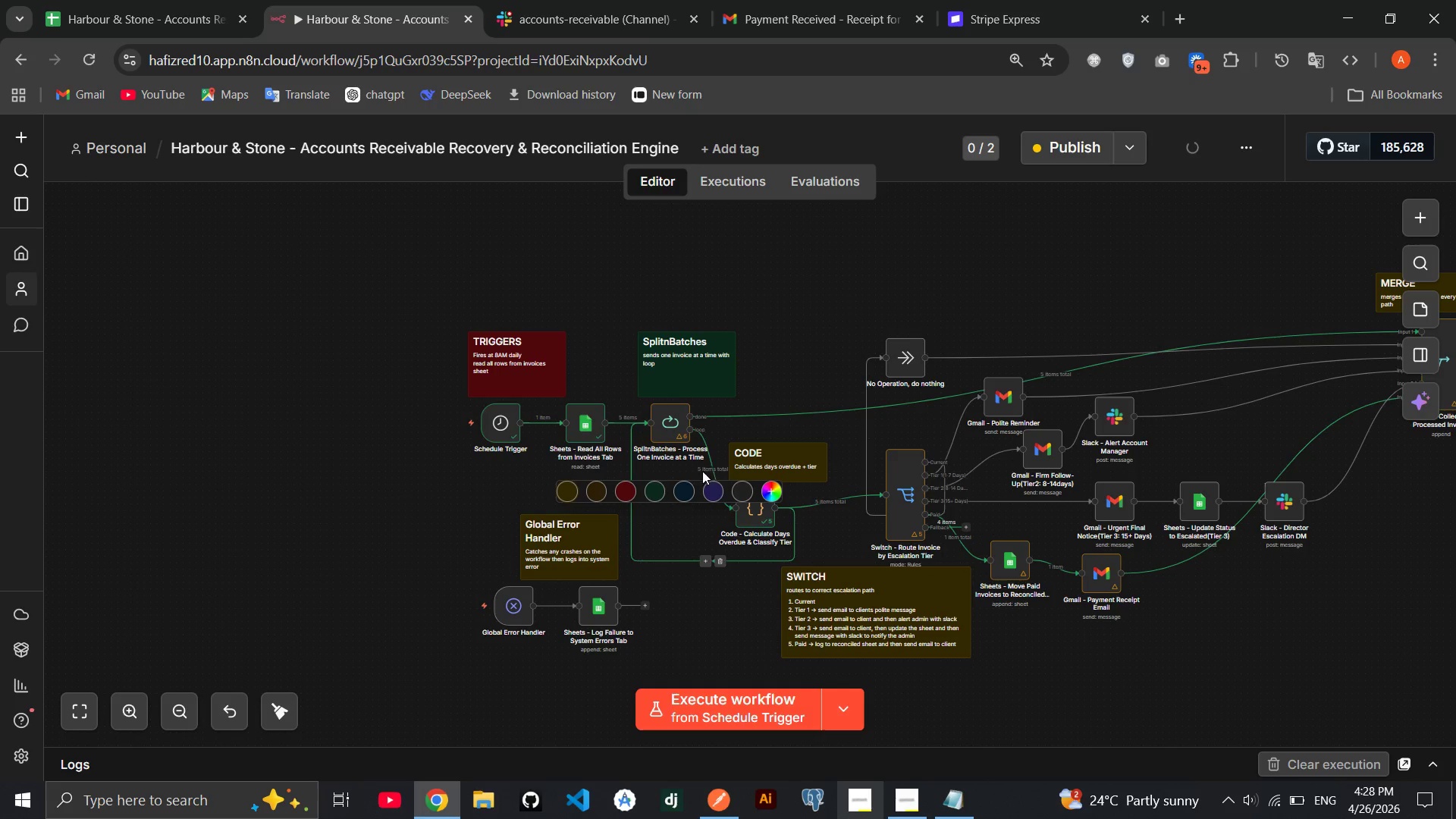 
left_click([711, 491])
 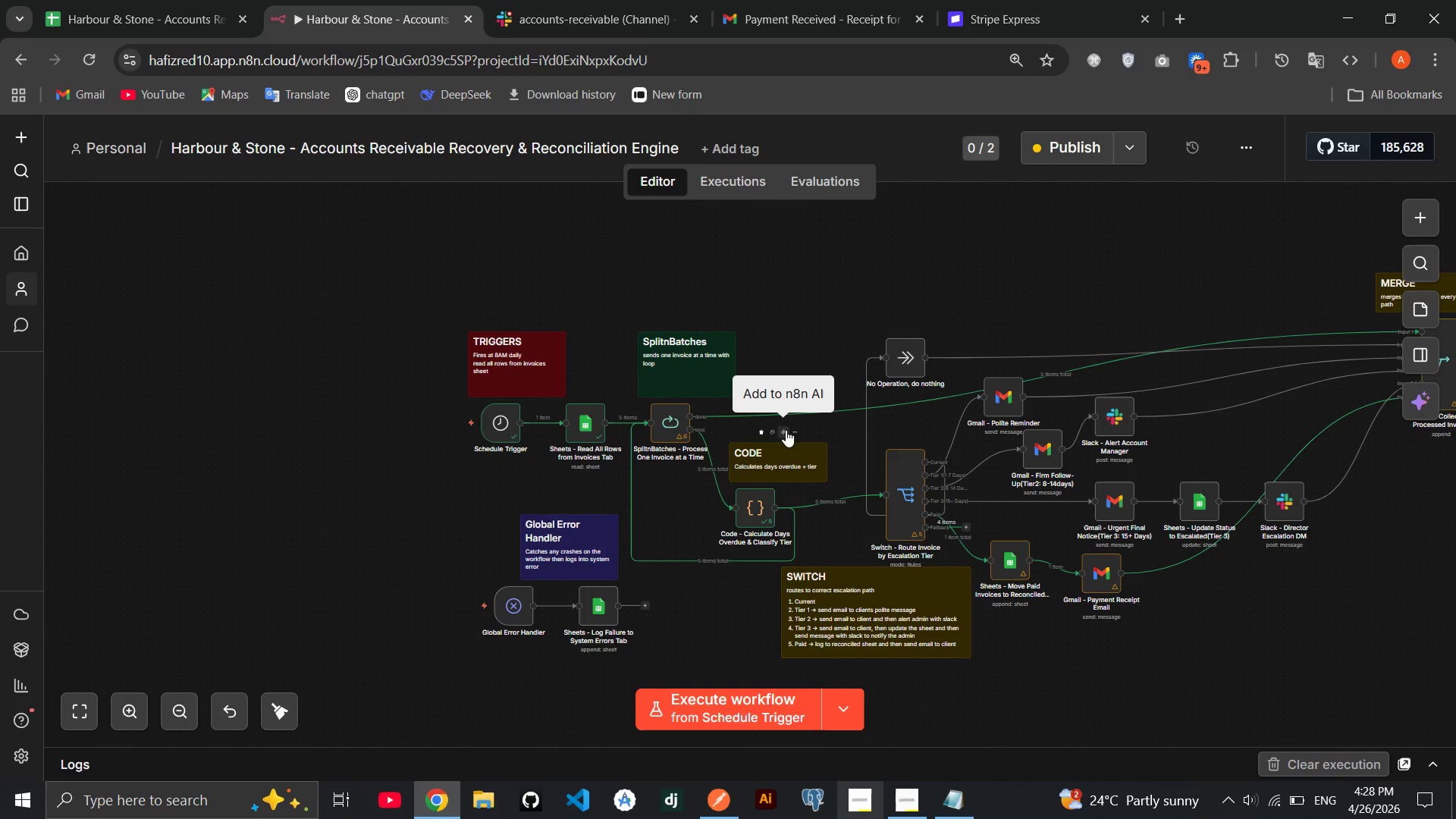 
left_click([773, 428])
 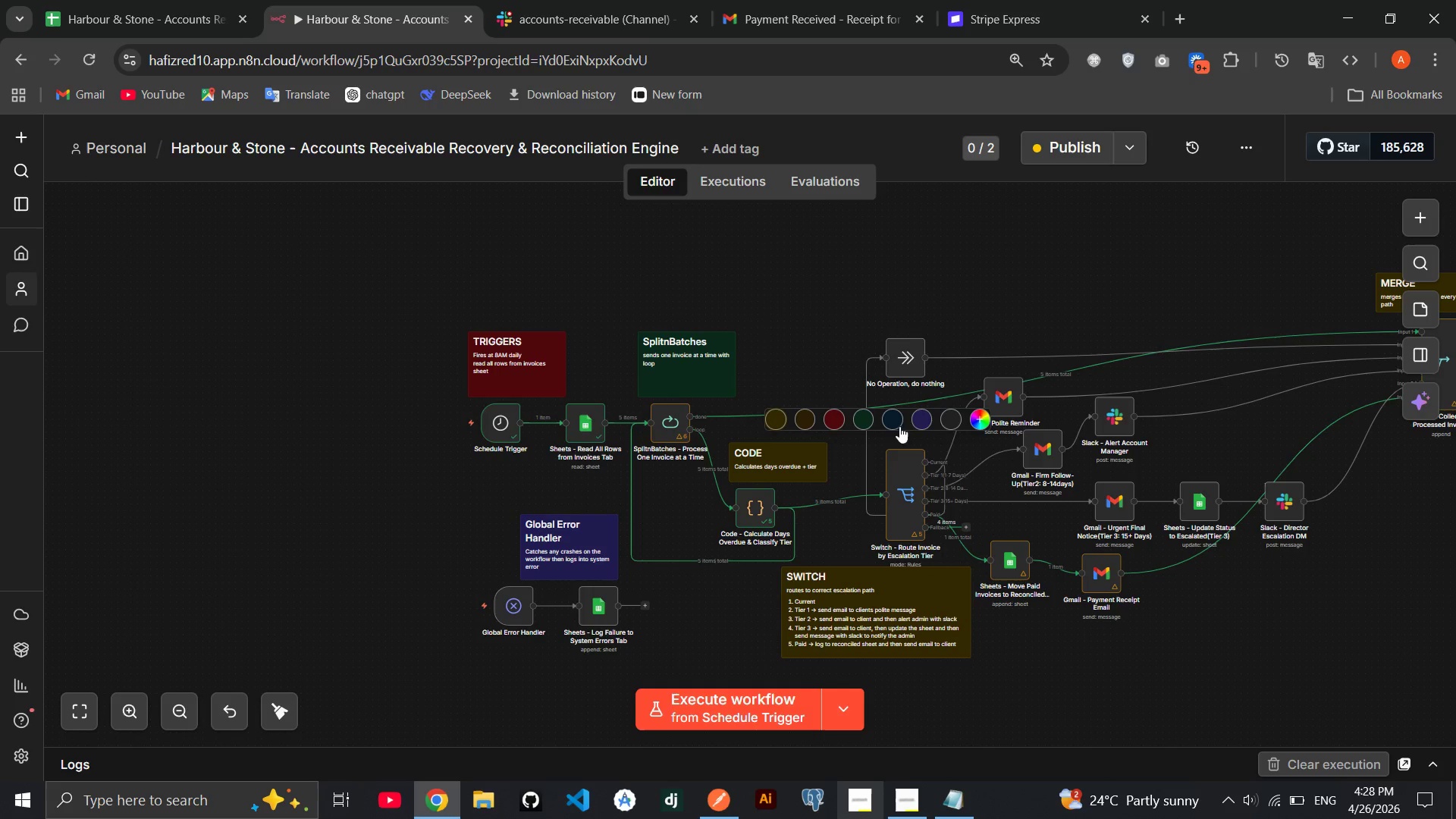 
left_click([921, 427])
 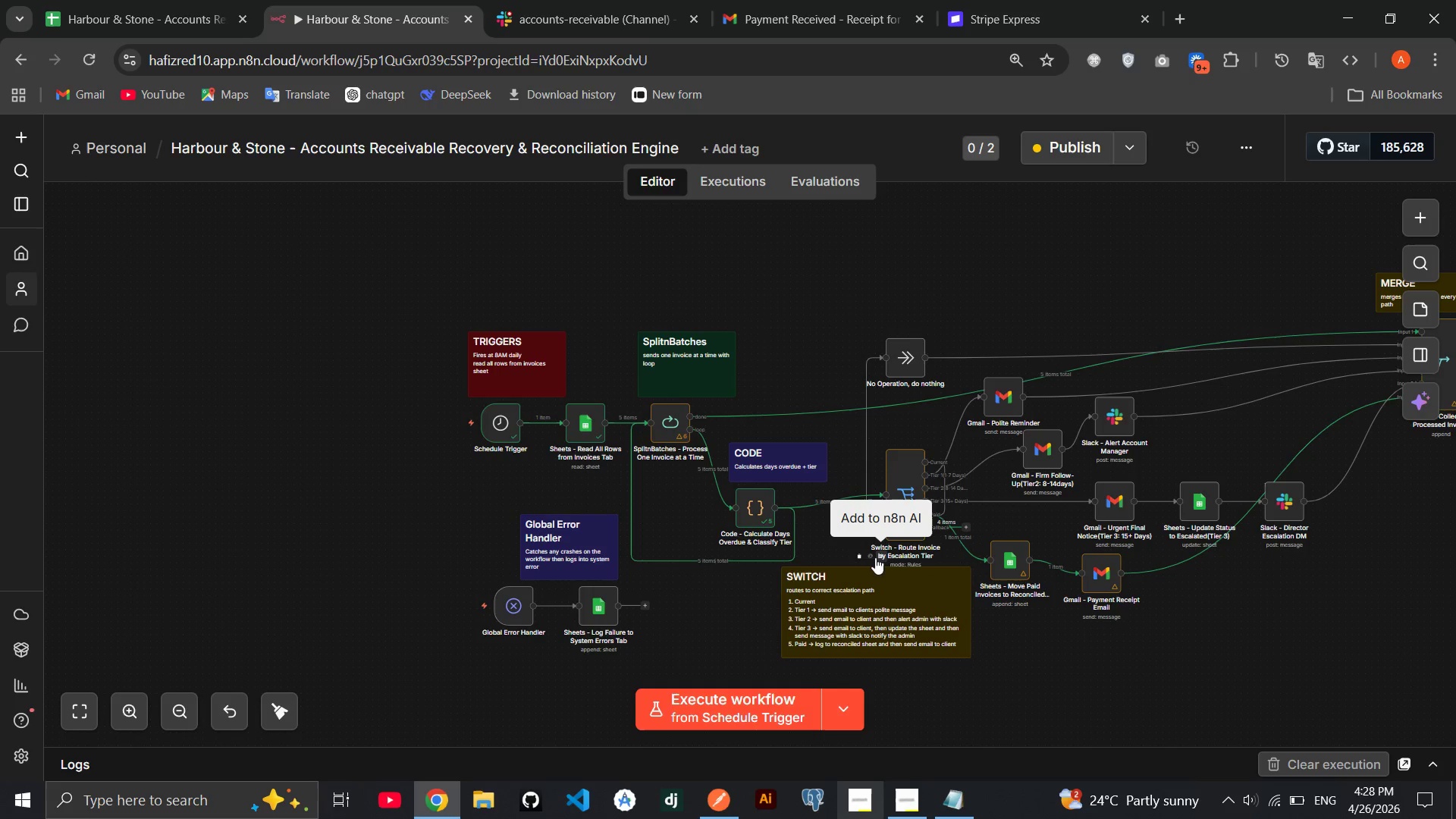 
left_click([871, 555])
 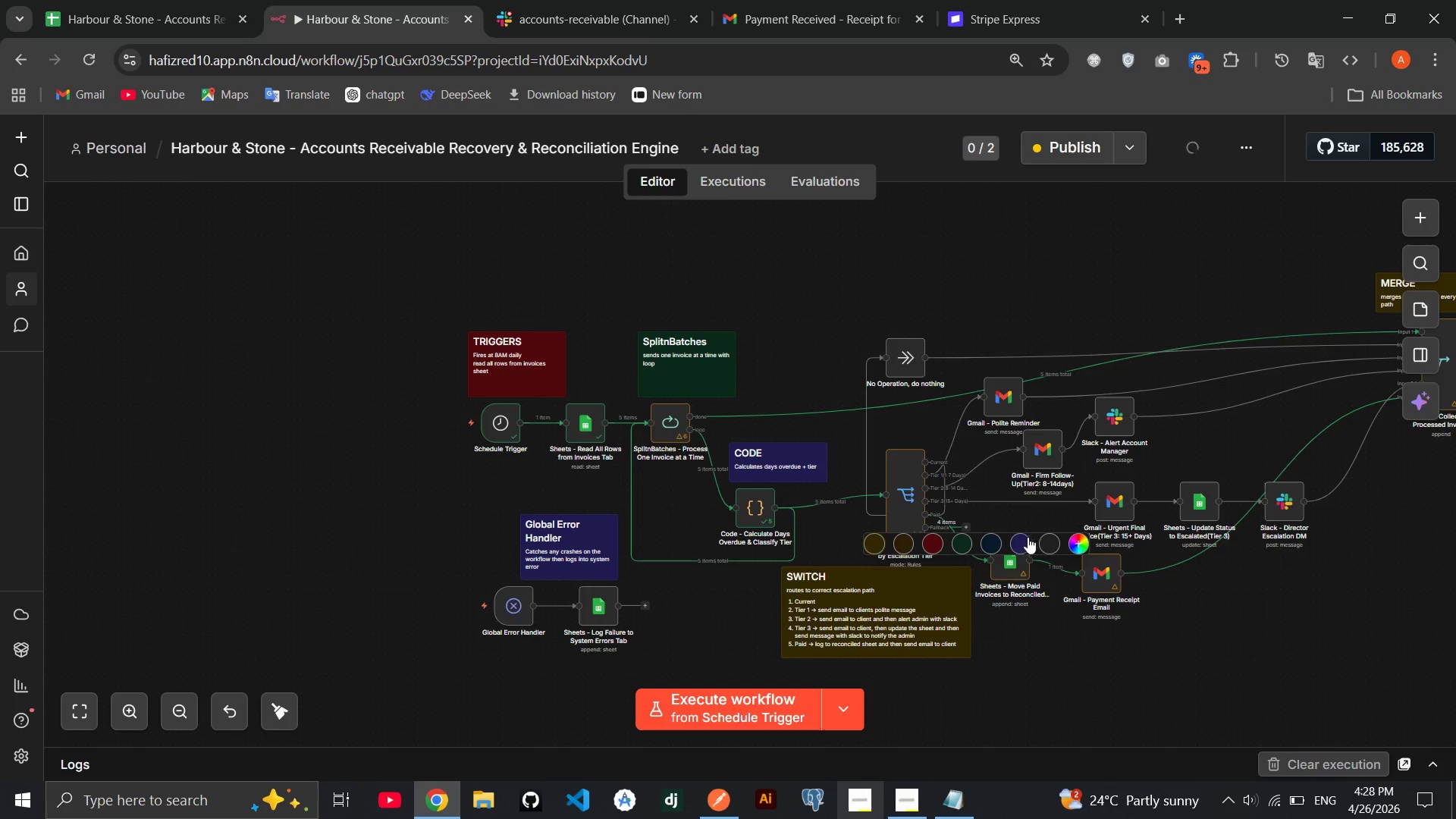 
left_click([1061, 542])
 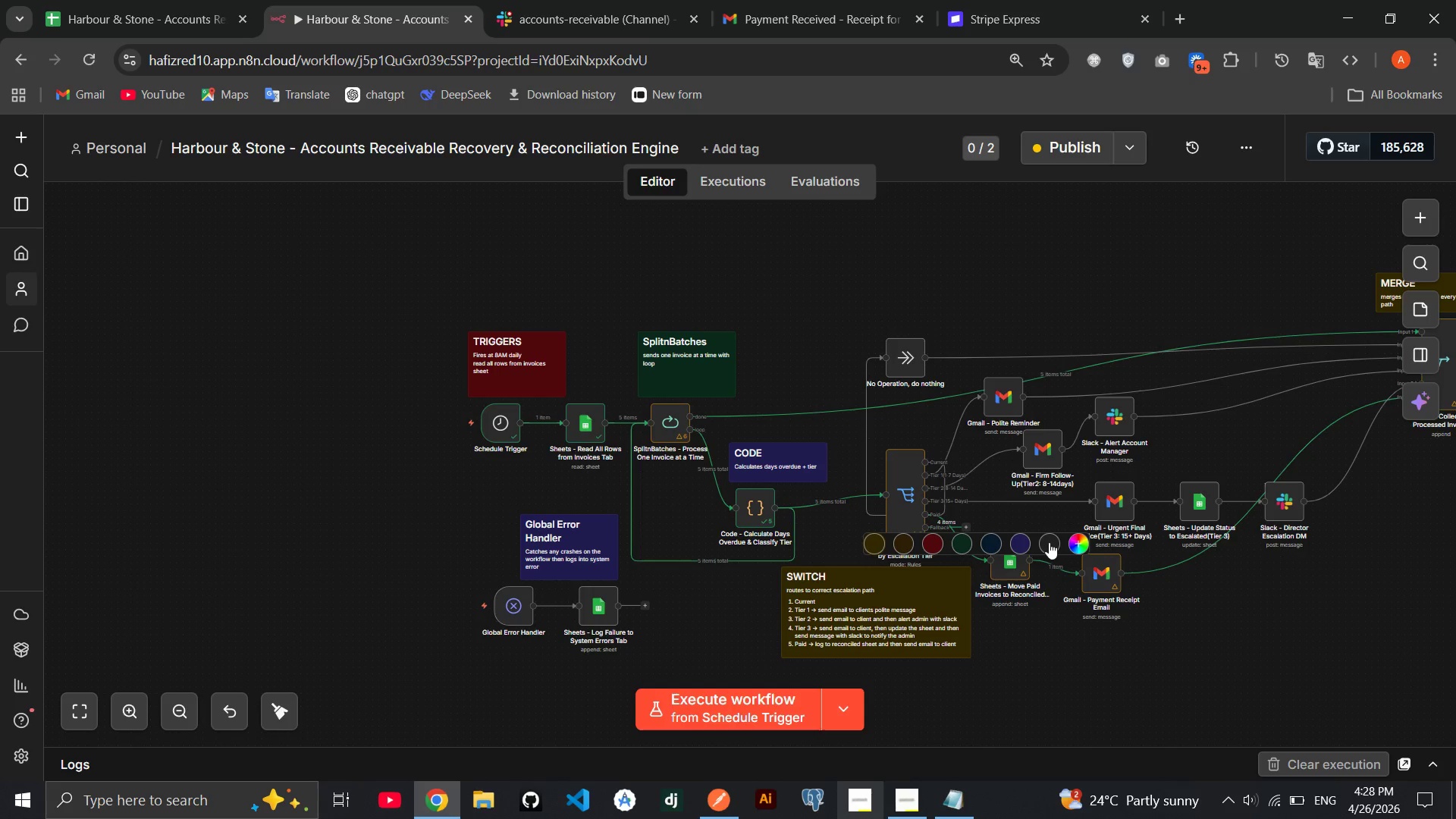 
left_click([1049, 542])
 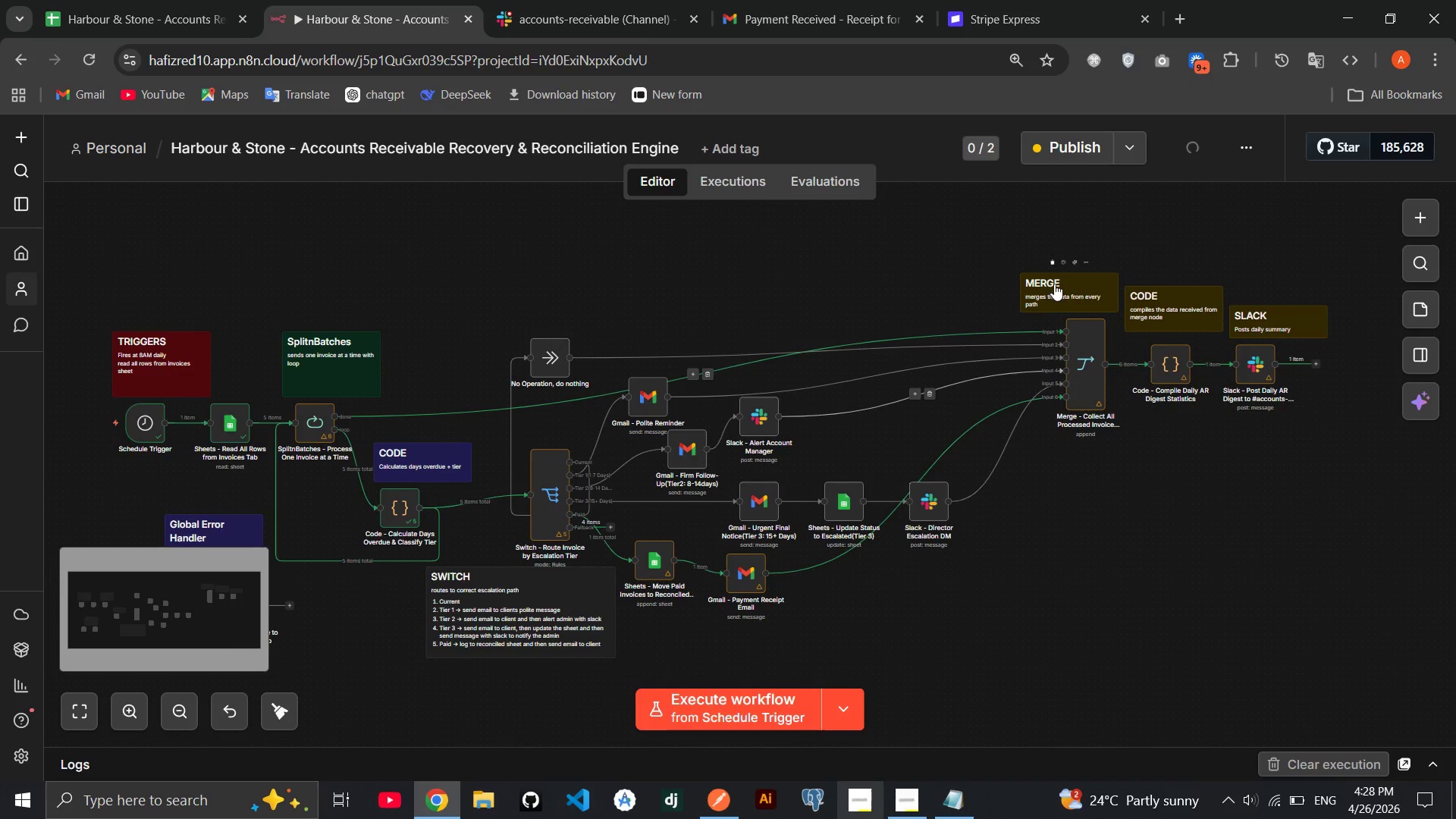 
left_click([1061, 265])
 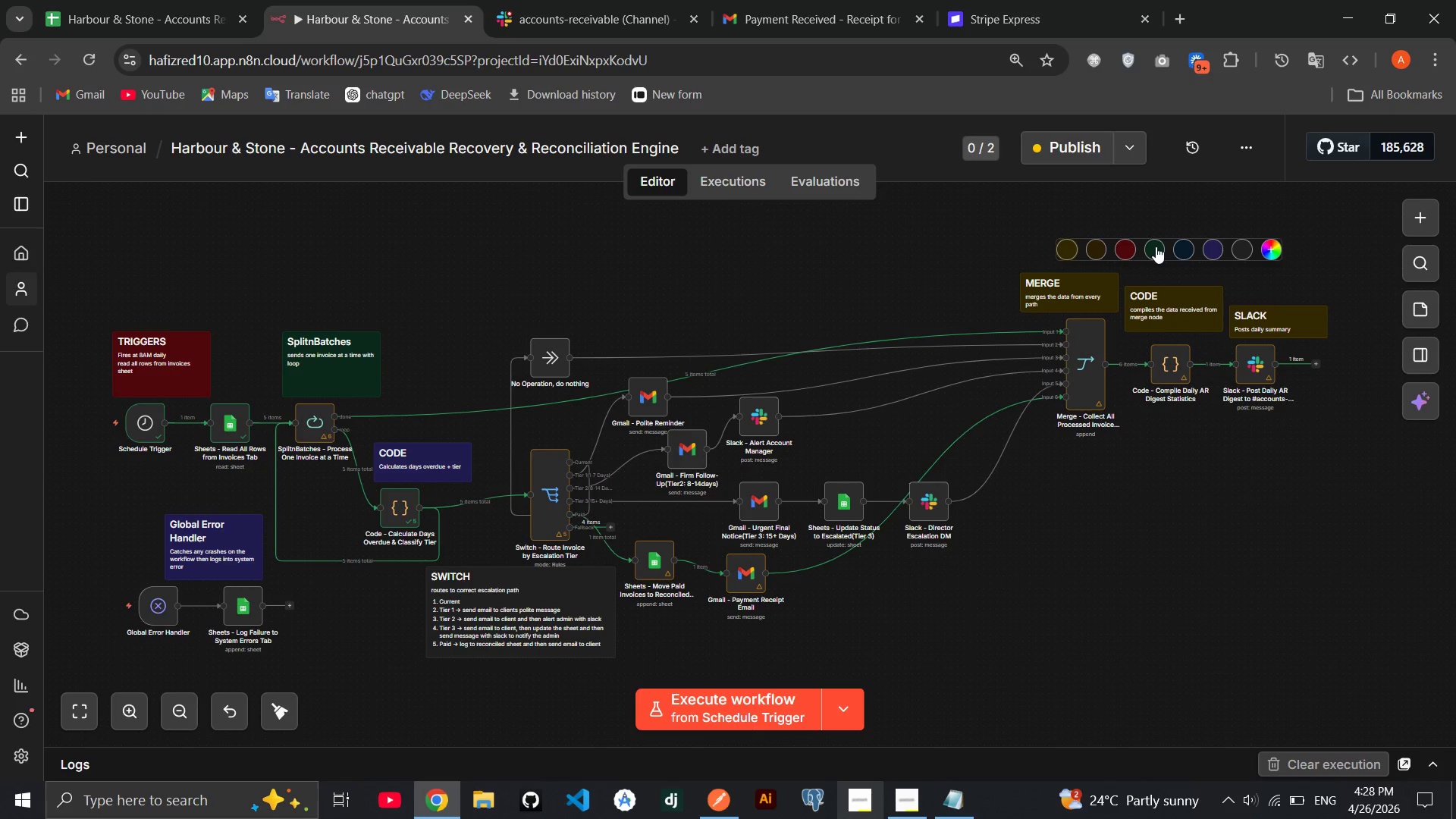 
left_click([1211, 245])
 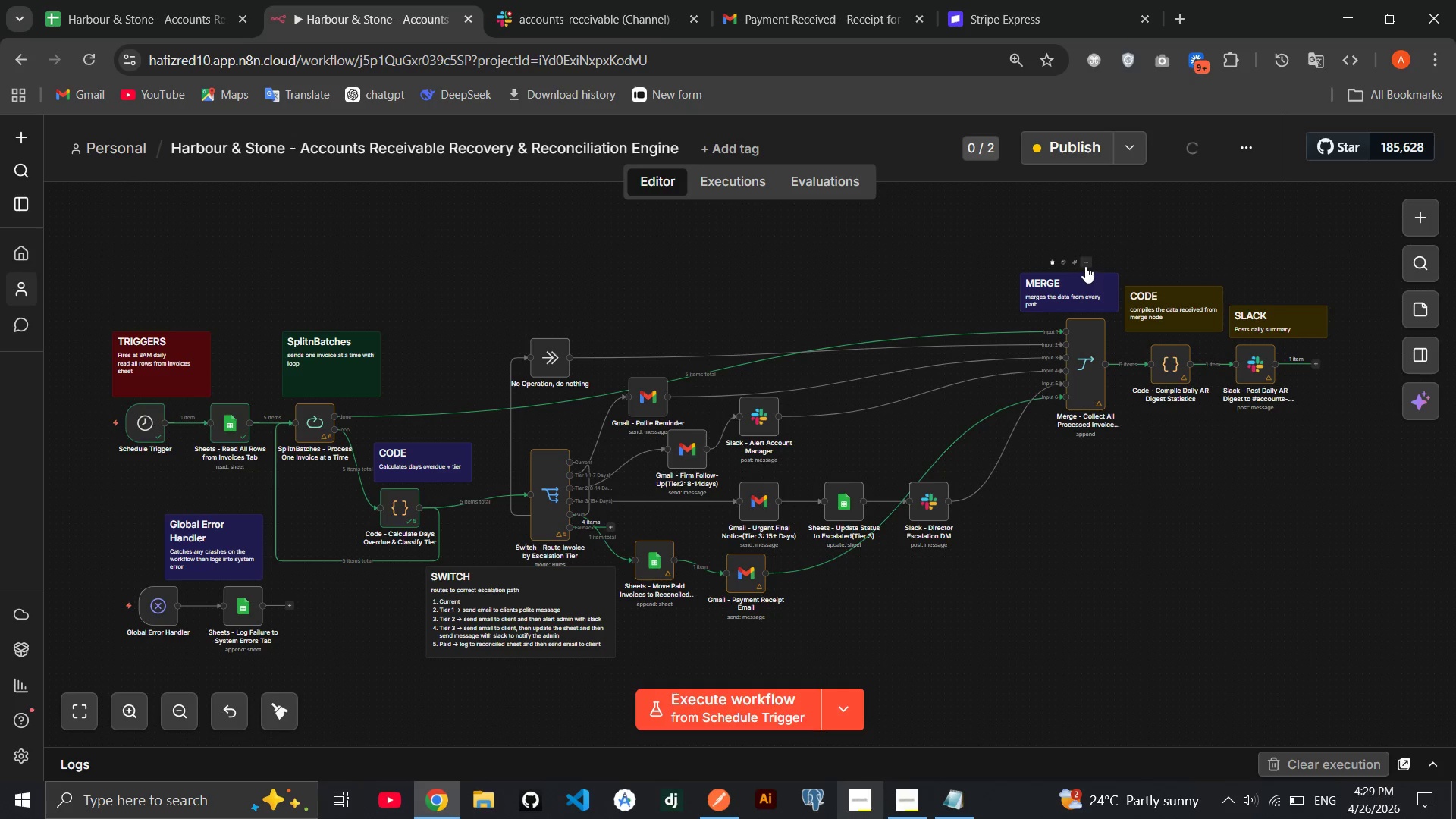 
left_click([1065, 263])
 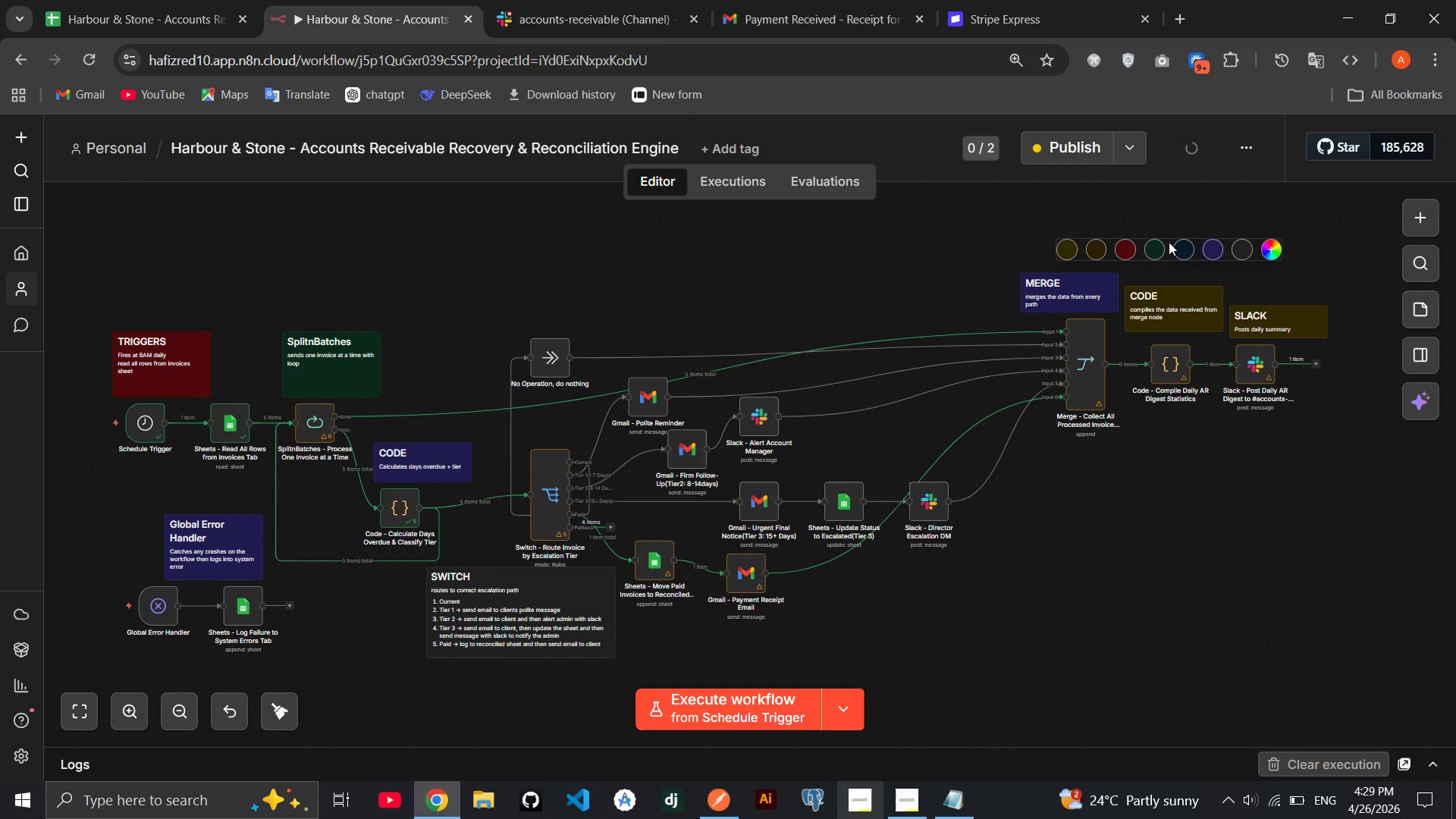 
left_click([1182, 246])
 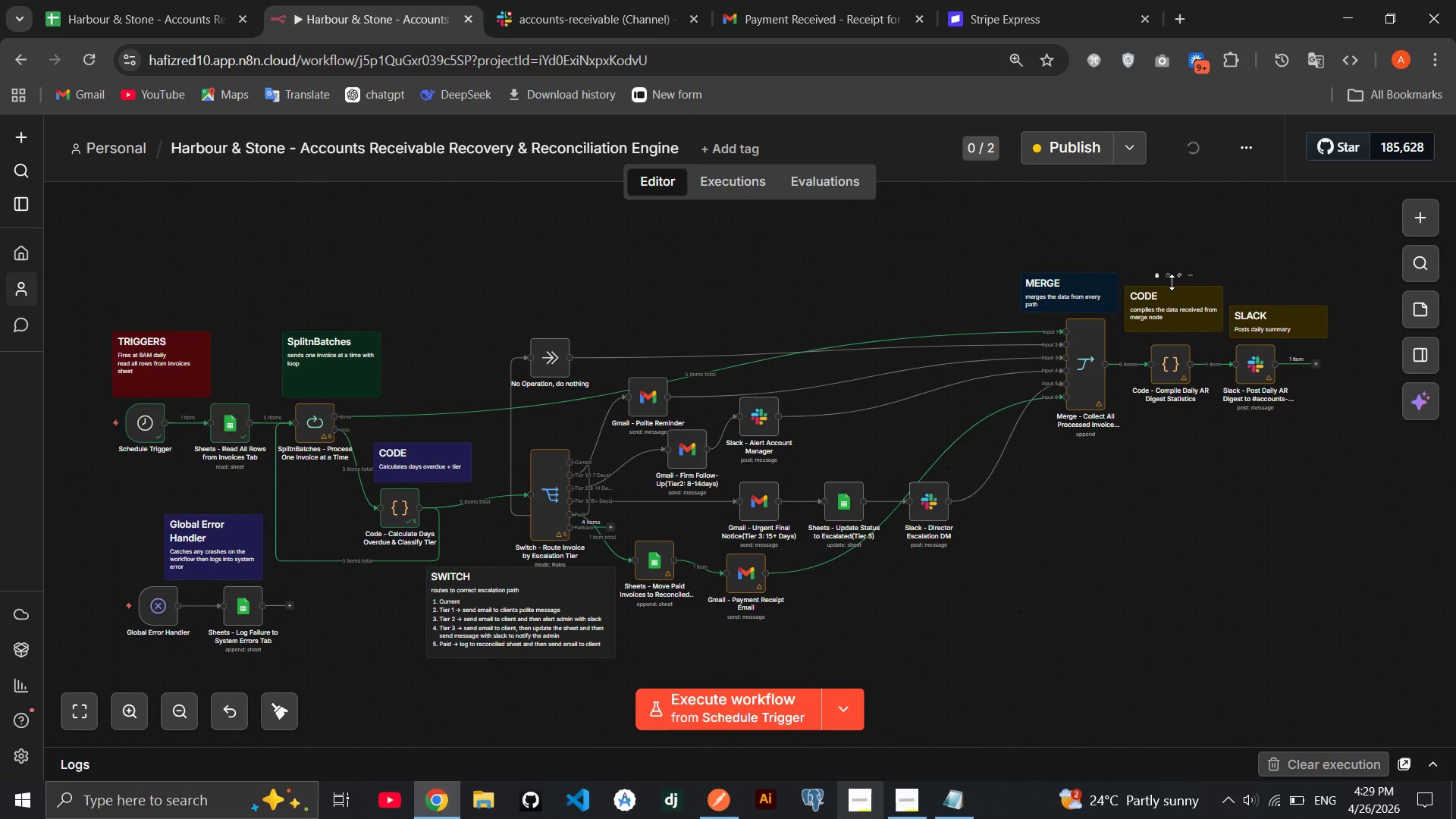 
left_click([1171, 275])
 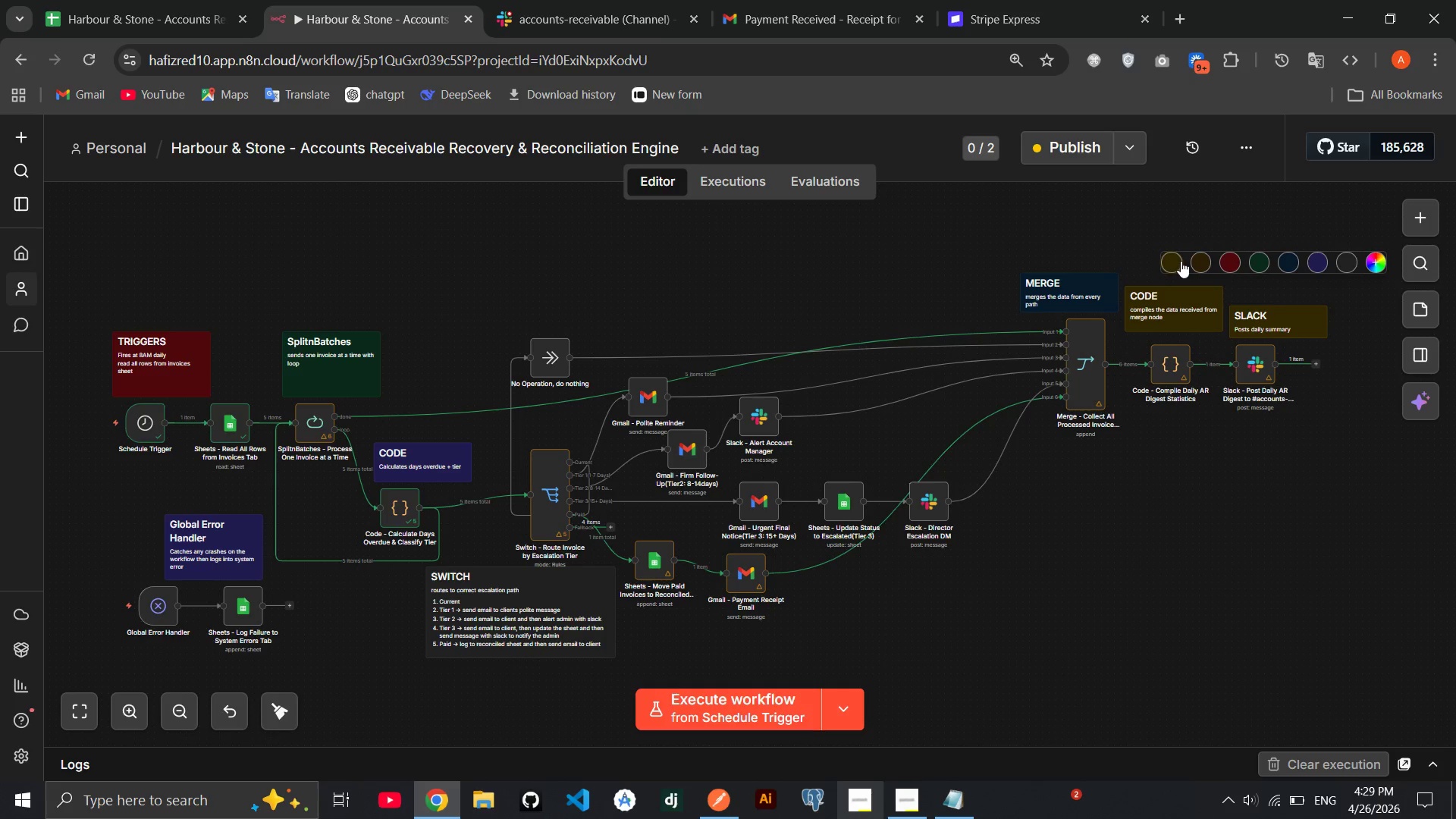 
left_click([1197, 260])
 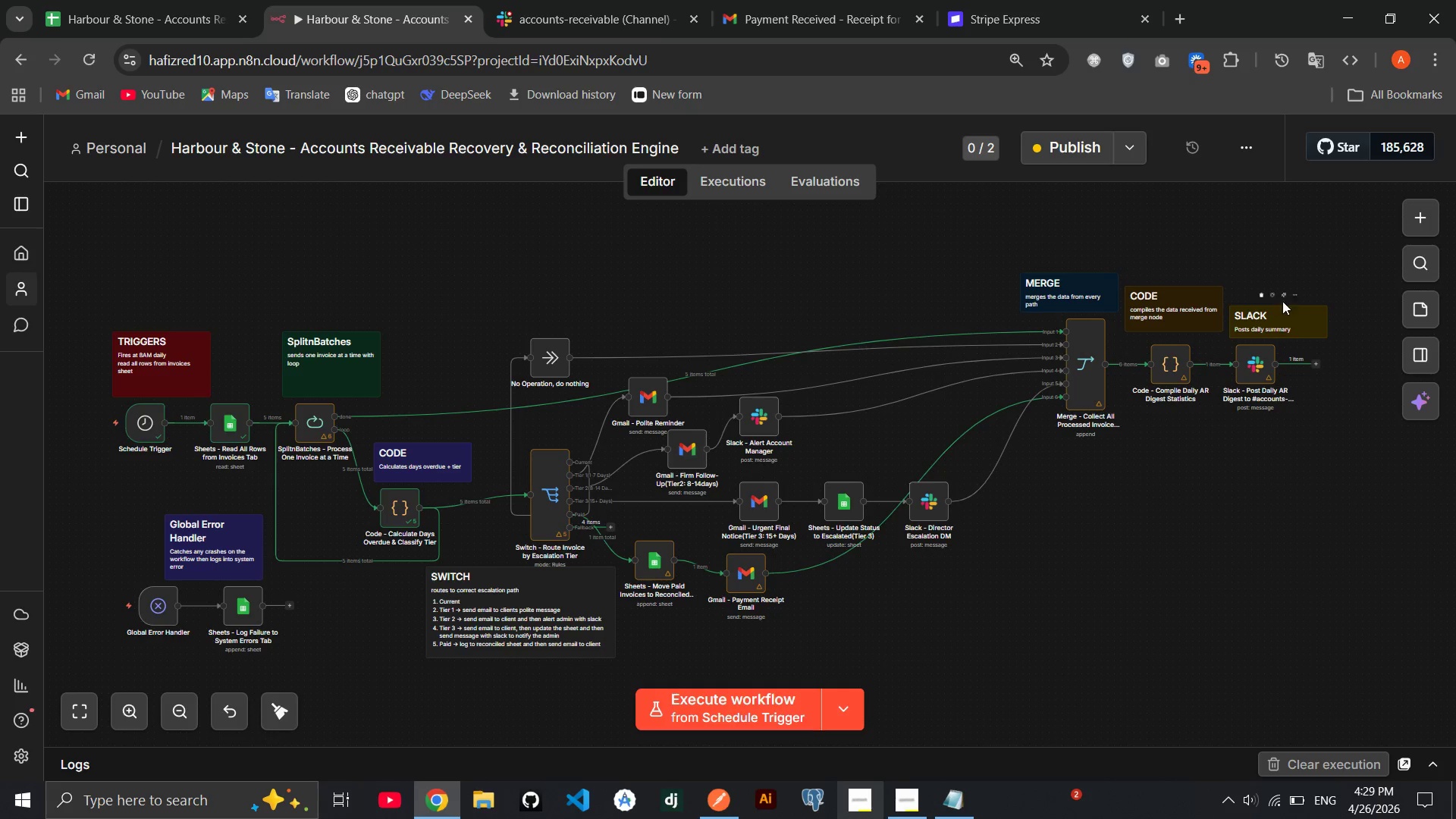 